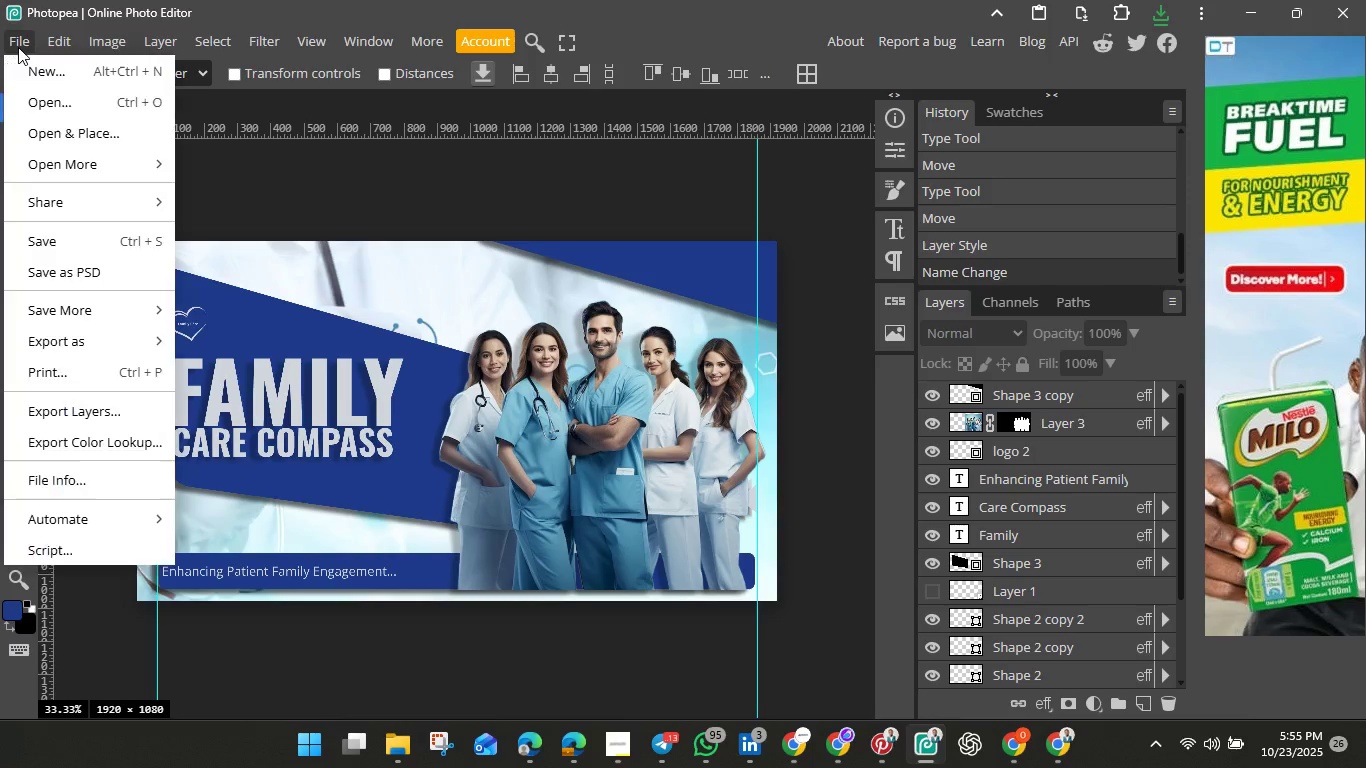 
double_click([18, 47])
 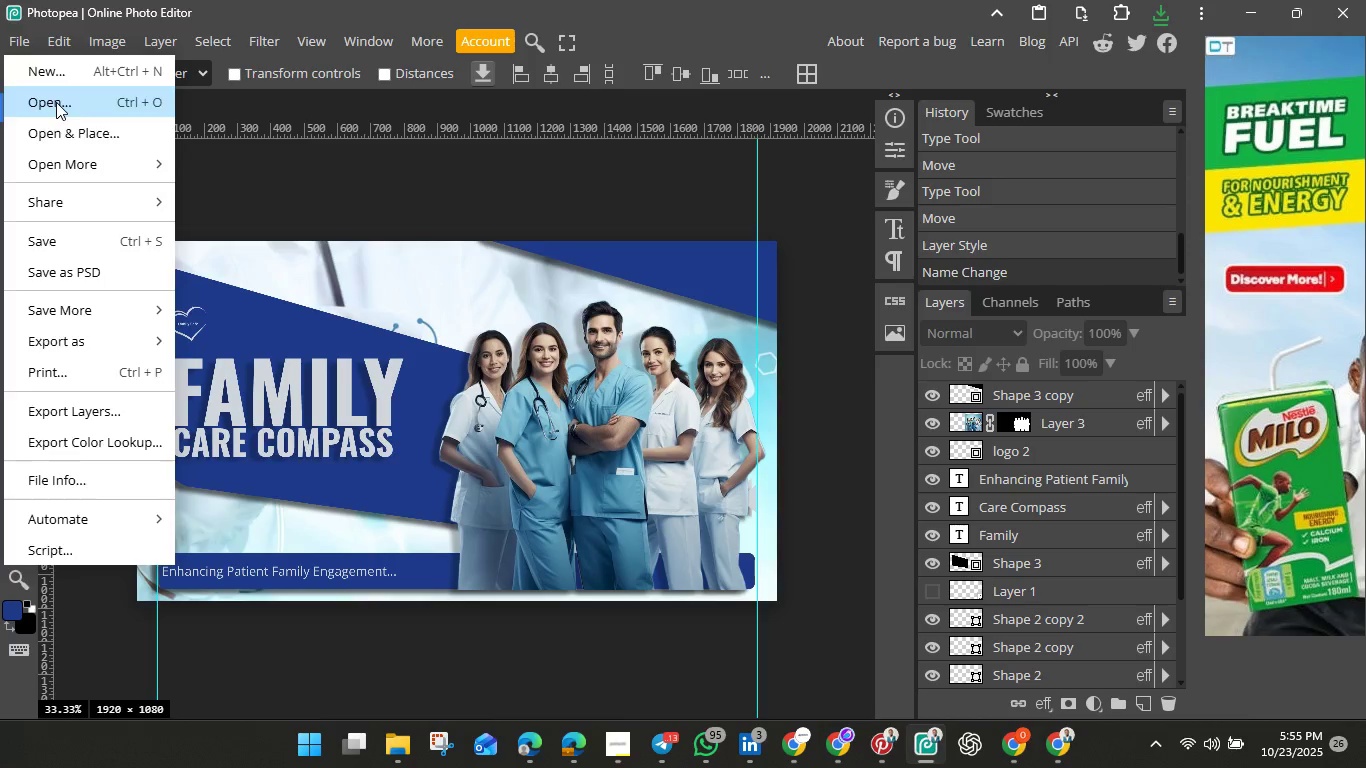 
left_click([56, 102])
 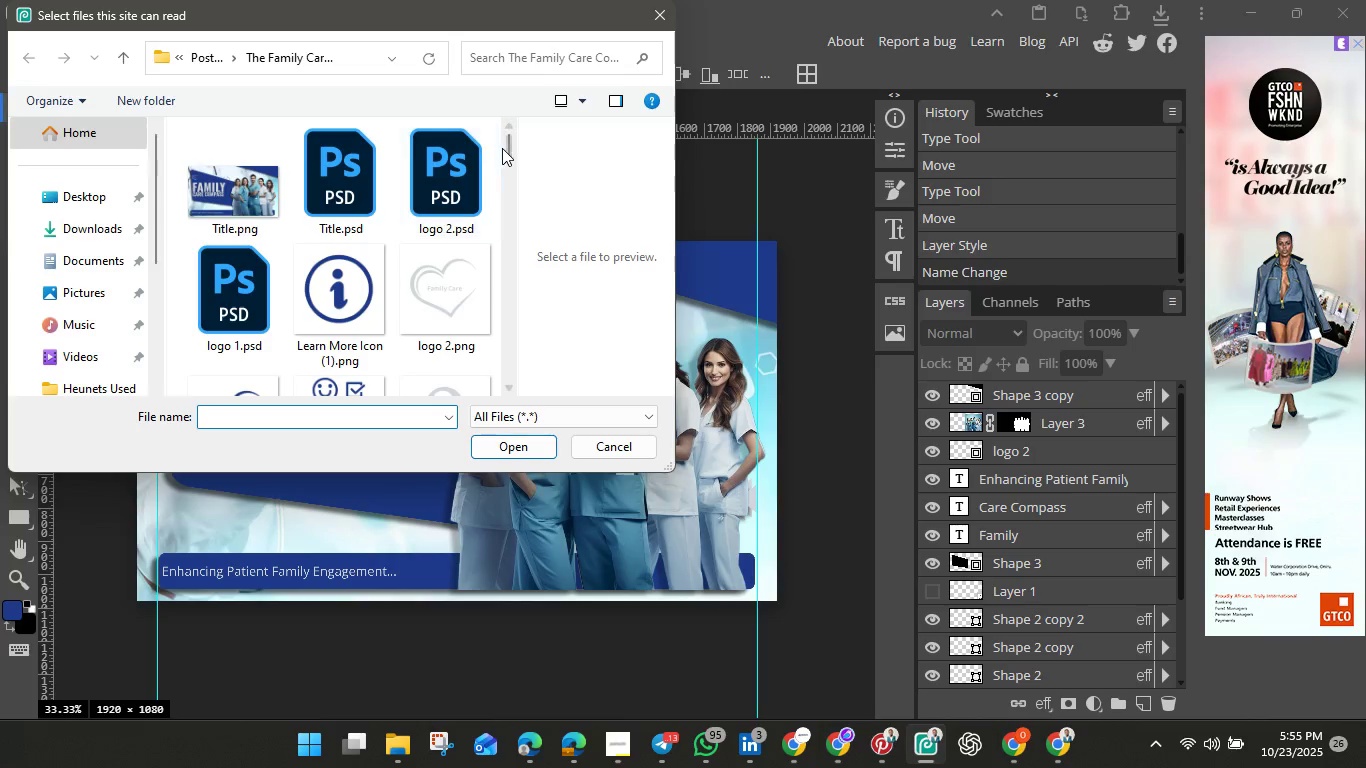 
left_click_drag(start_coordinate=[507, 150], to_coordinate=[510, 307])
 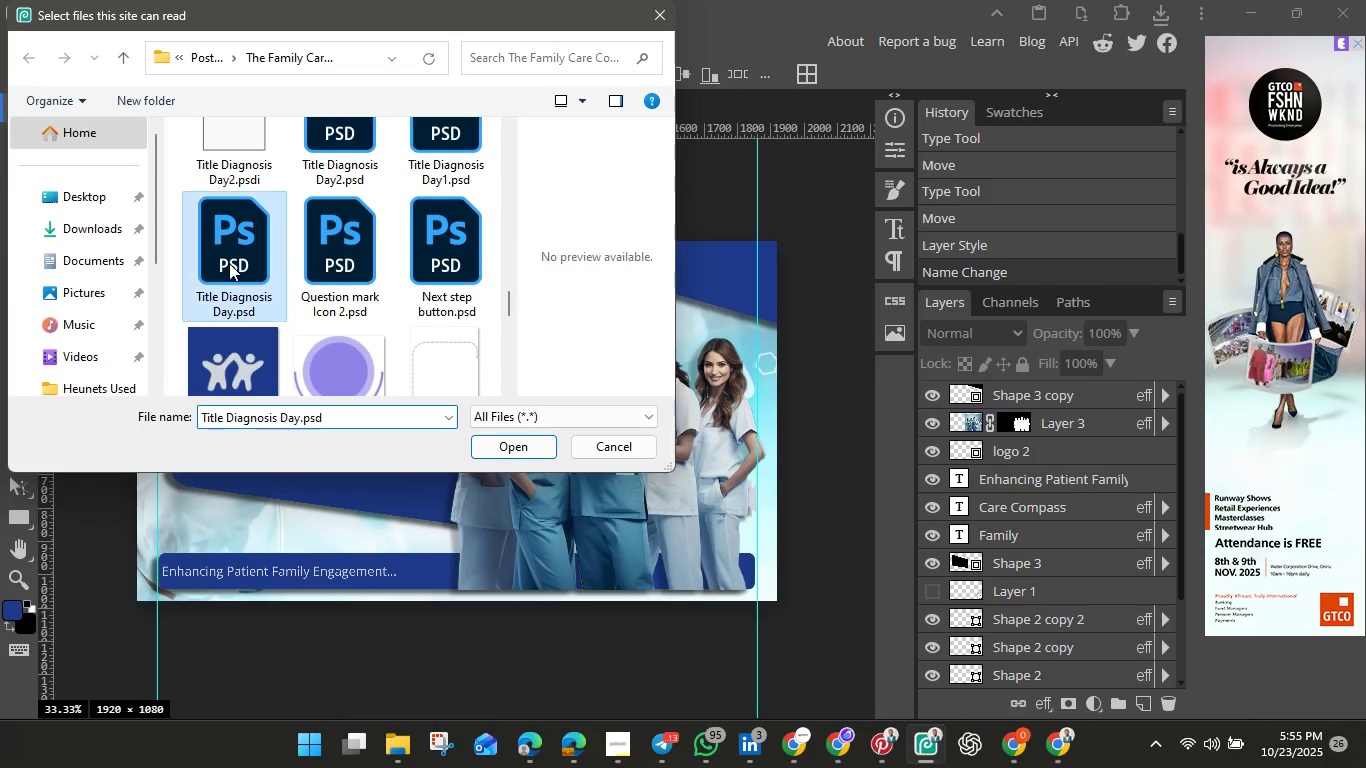 
left_click([229, 263])
 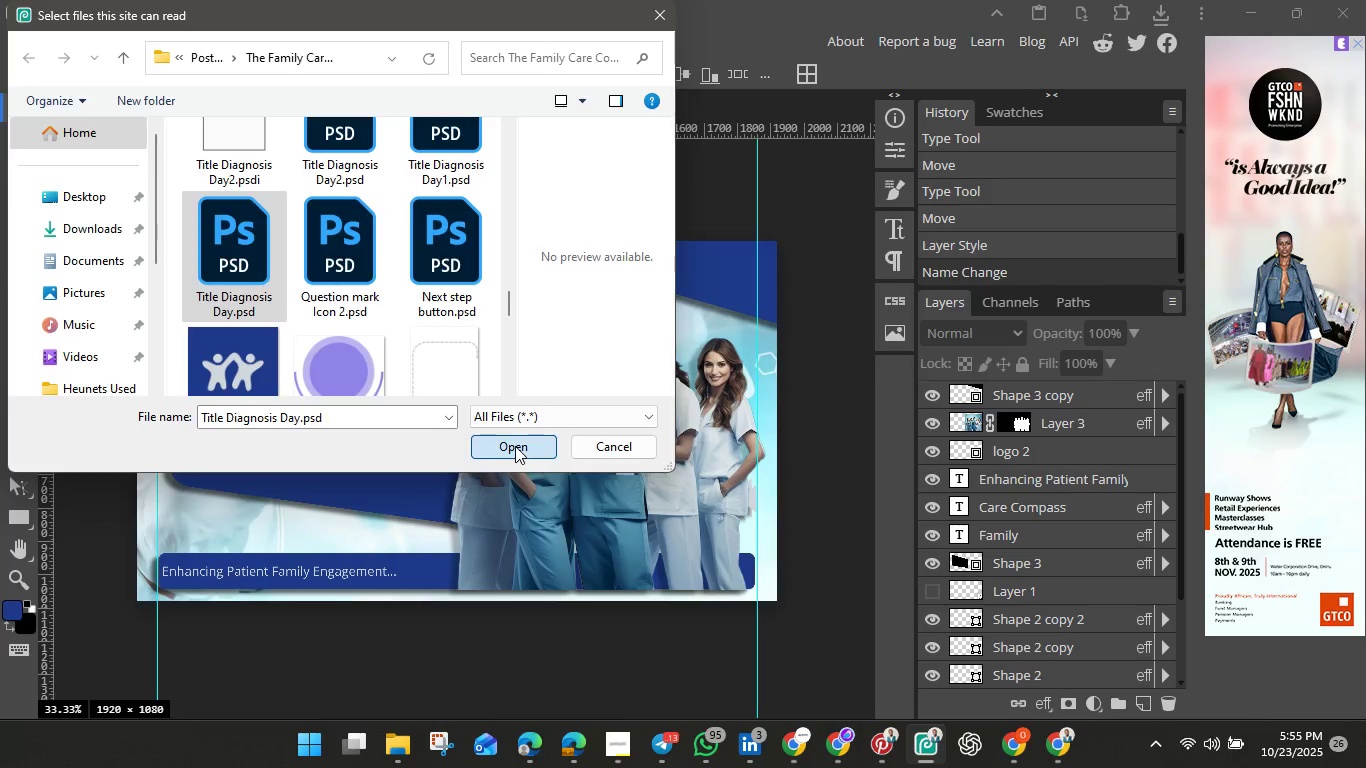 
left_click([515, 446])
 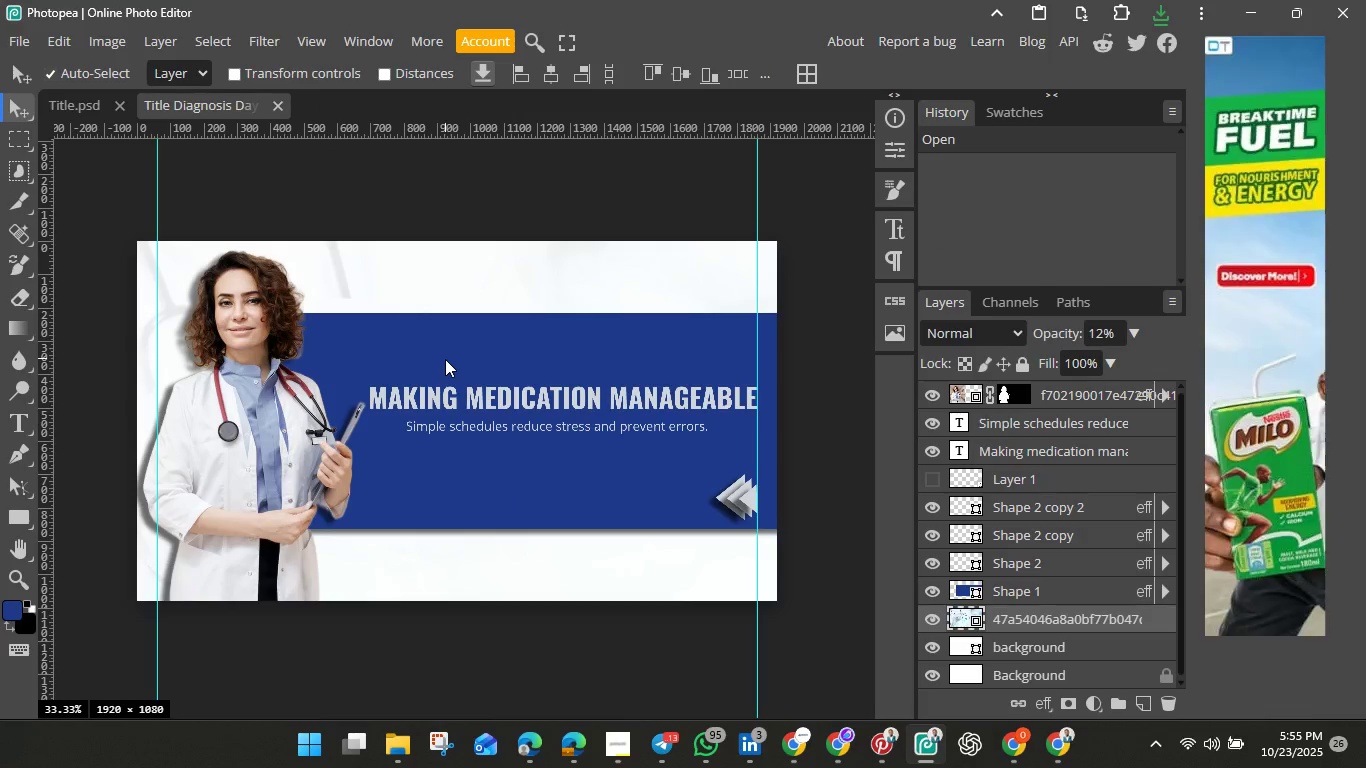 
left_click([445, 359])
 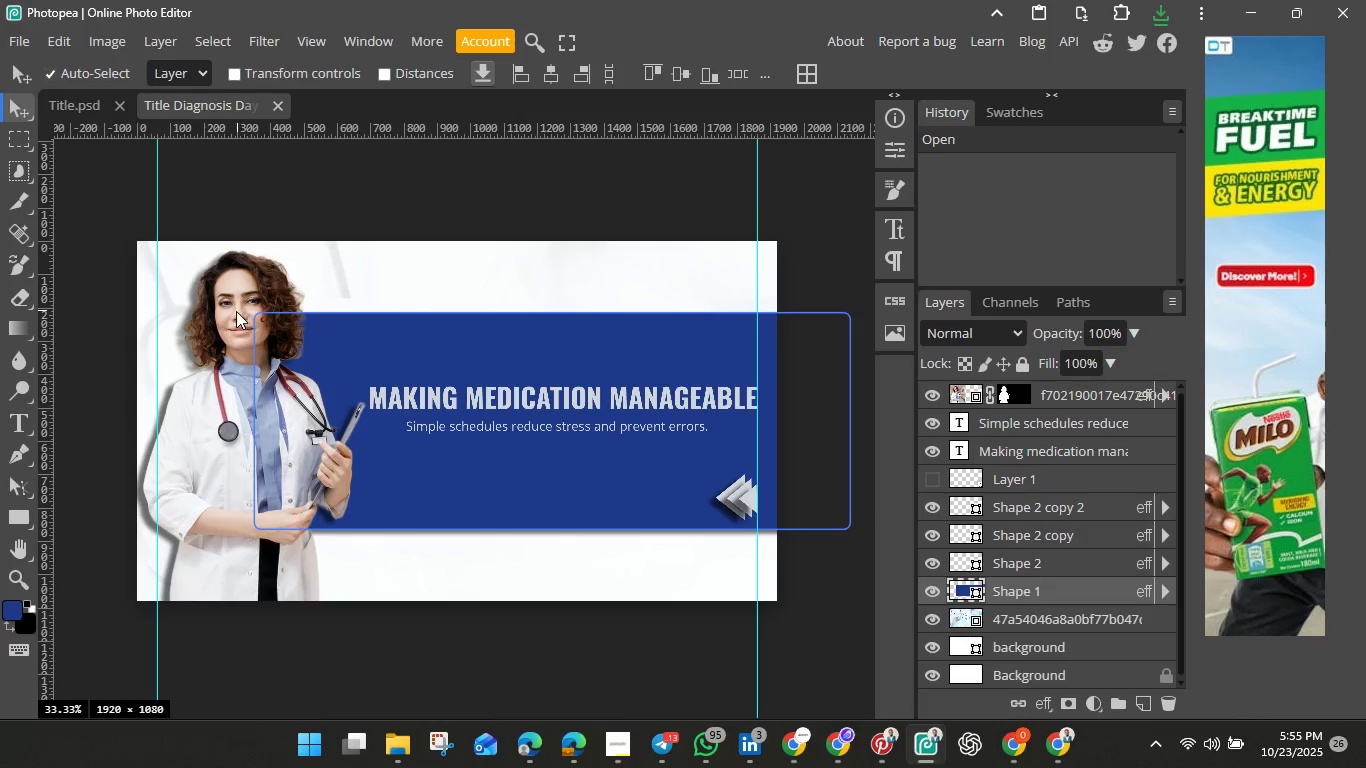 
left_click([233, 312])
 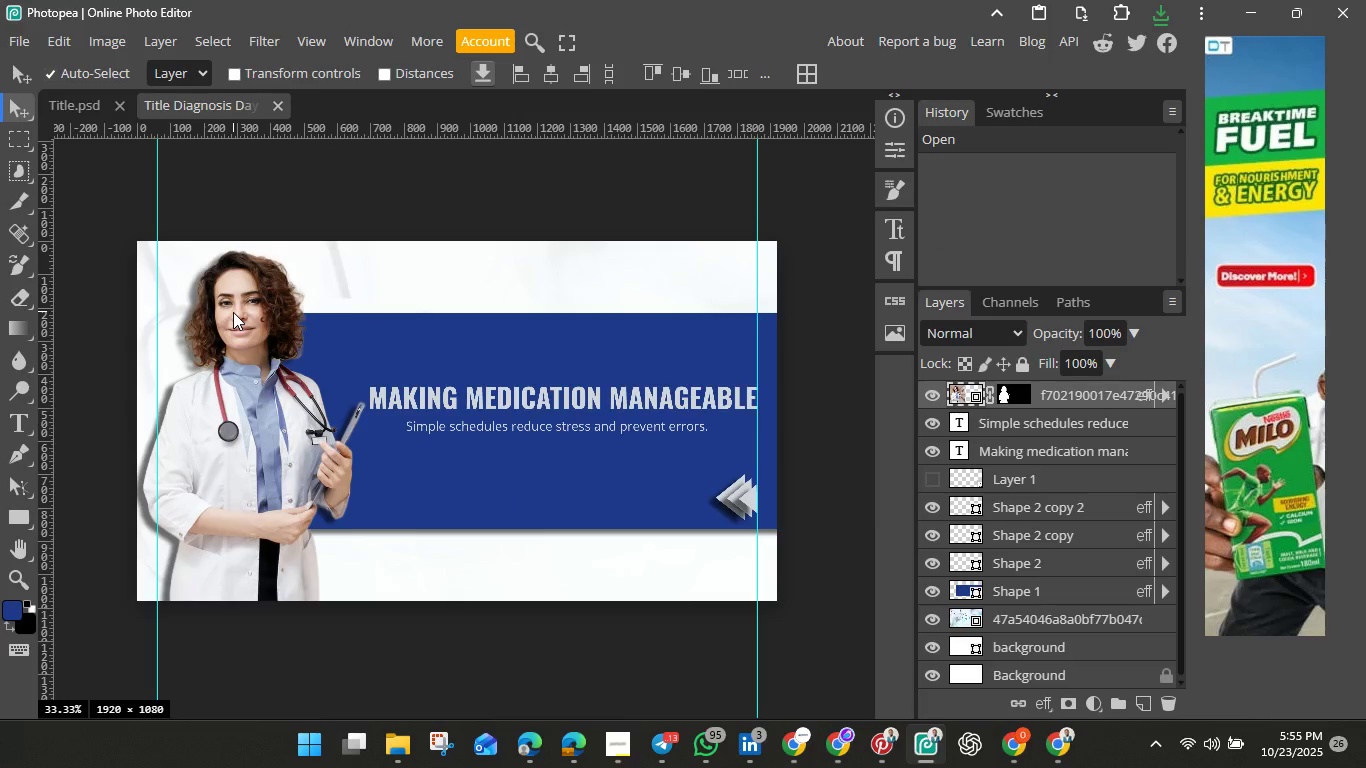 
key(Backspace)
 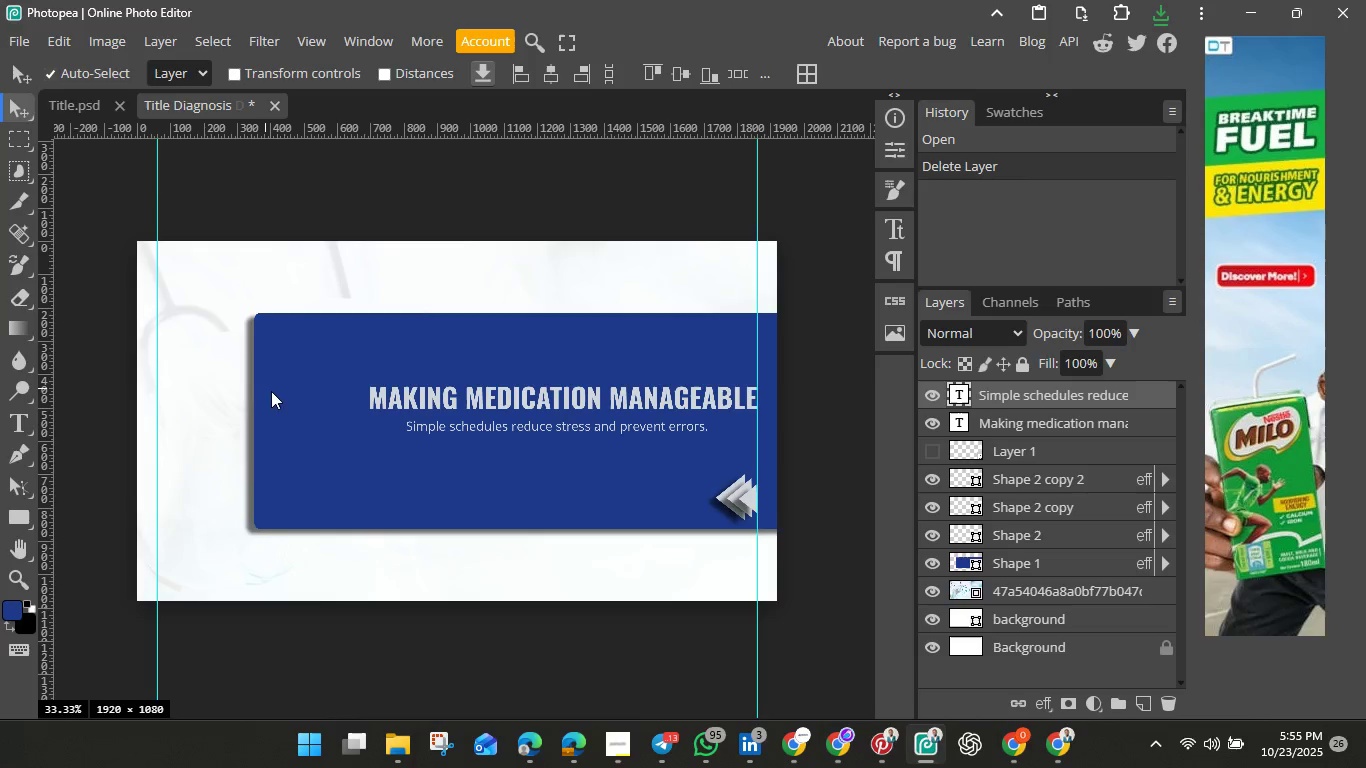 
left_click([293, 391])
 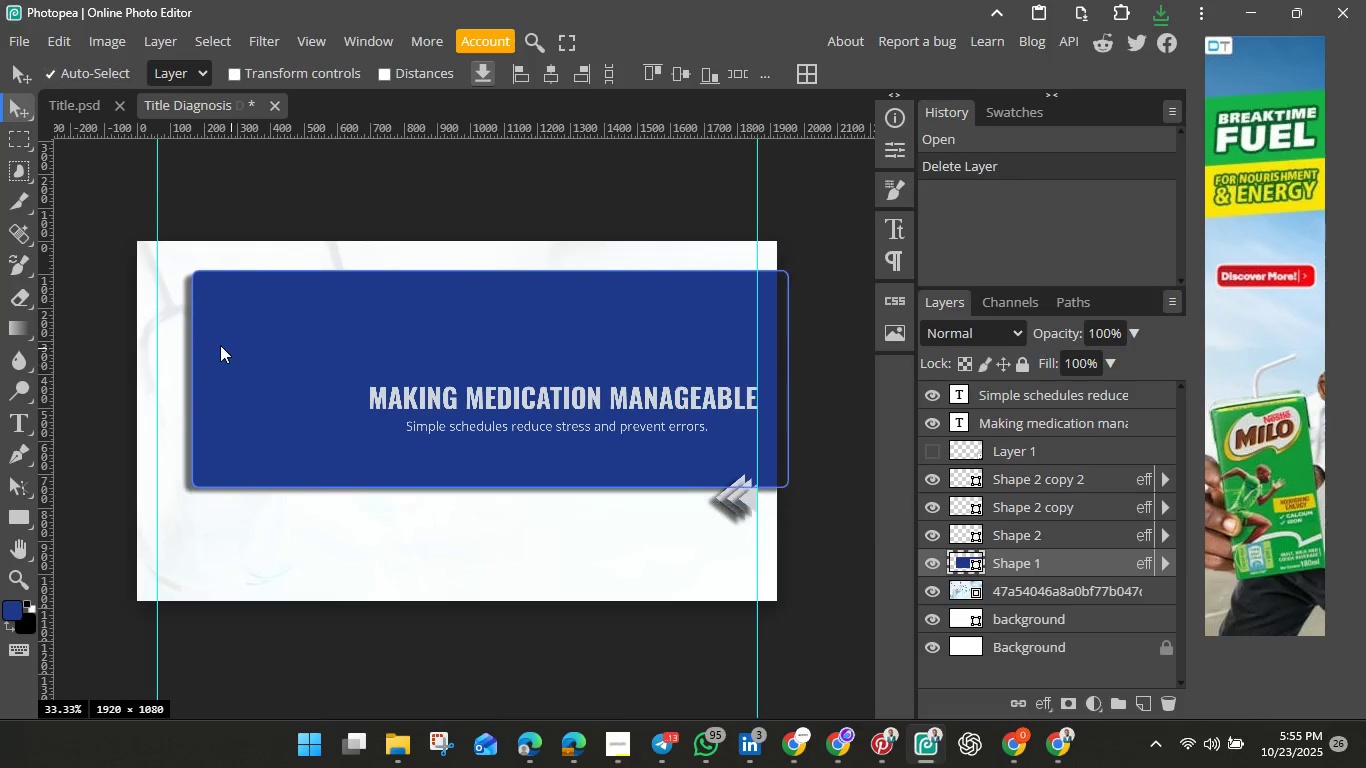 
left_click_drag(start_coordinate=[293, 391], to_coordinate=[197, 332])
 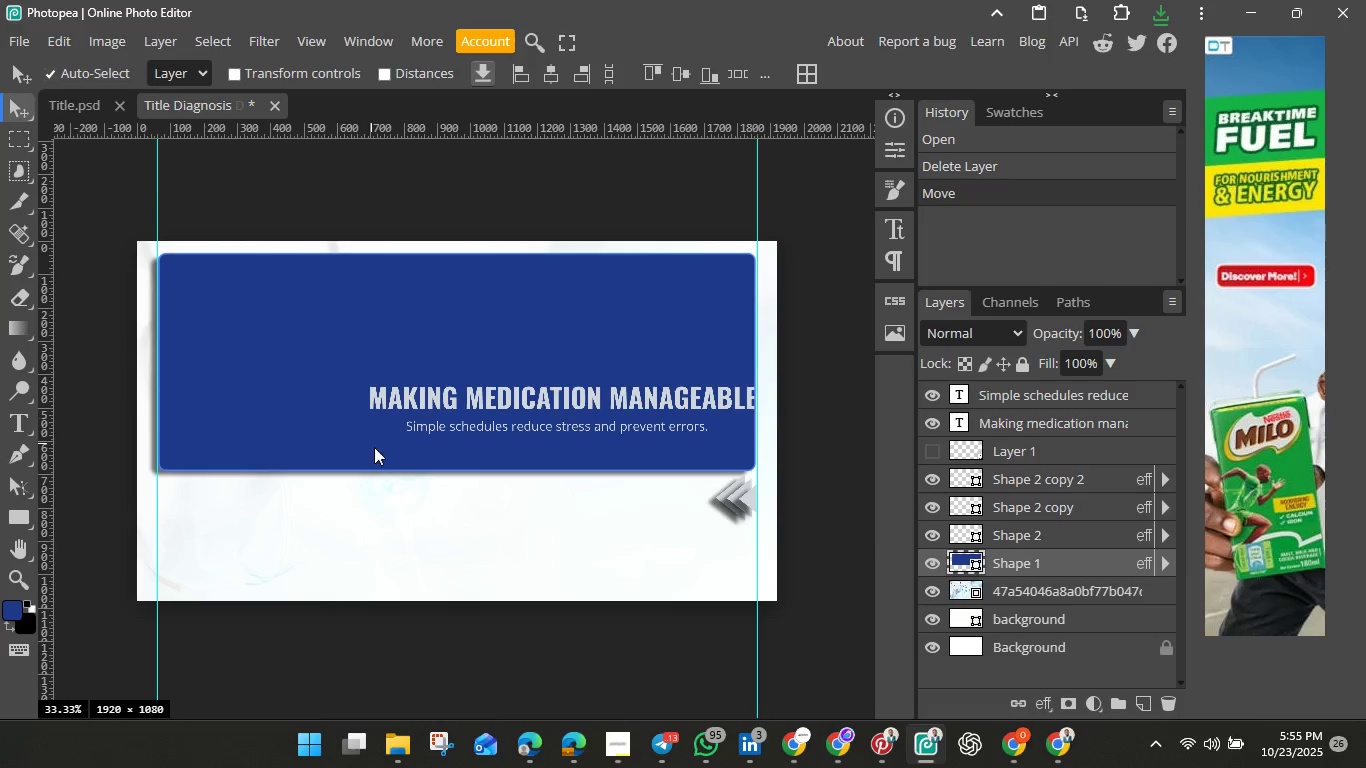 
hold_key(key=ShiftLeft, duration=0.76)
 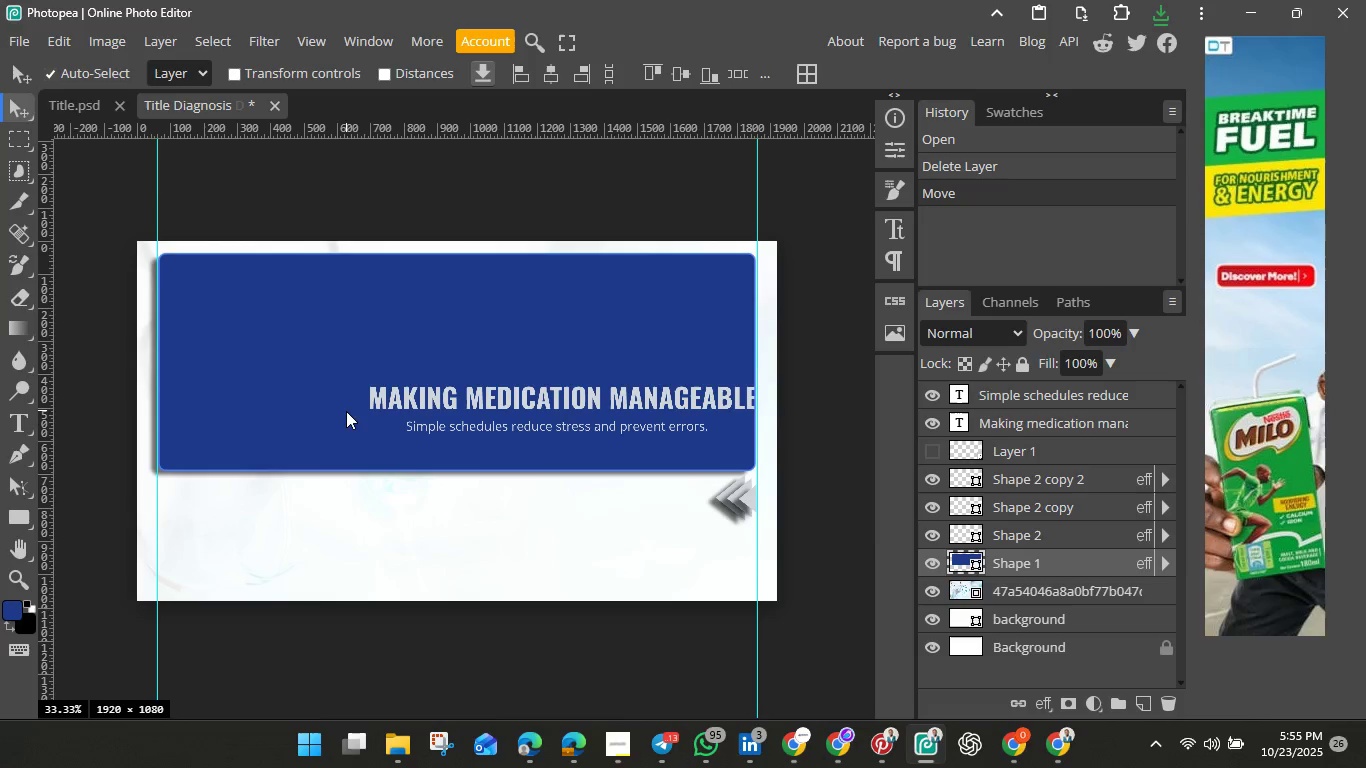 
left_click([346, 411])
 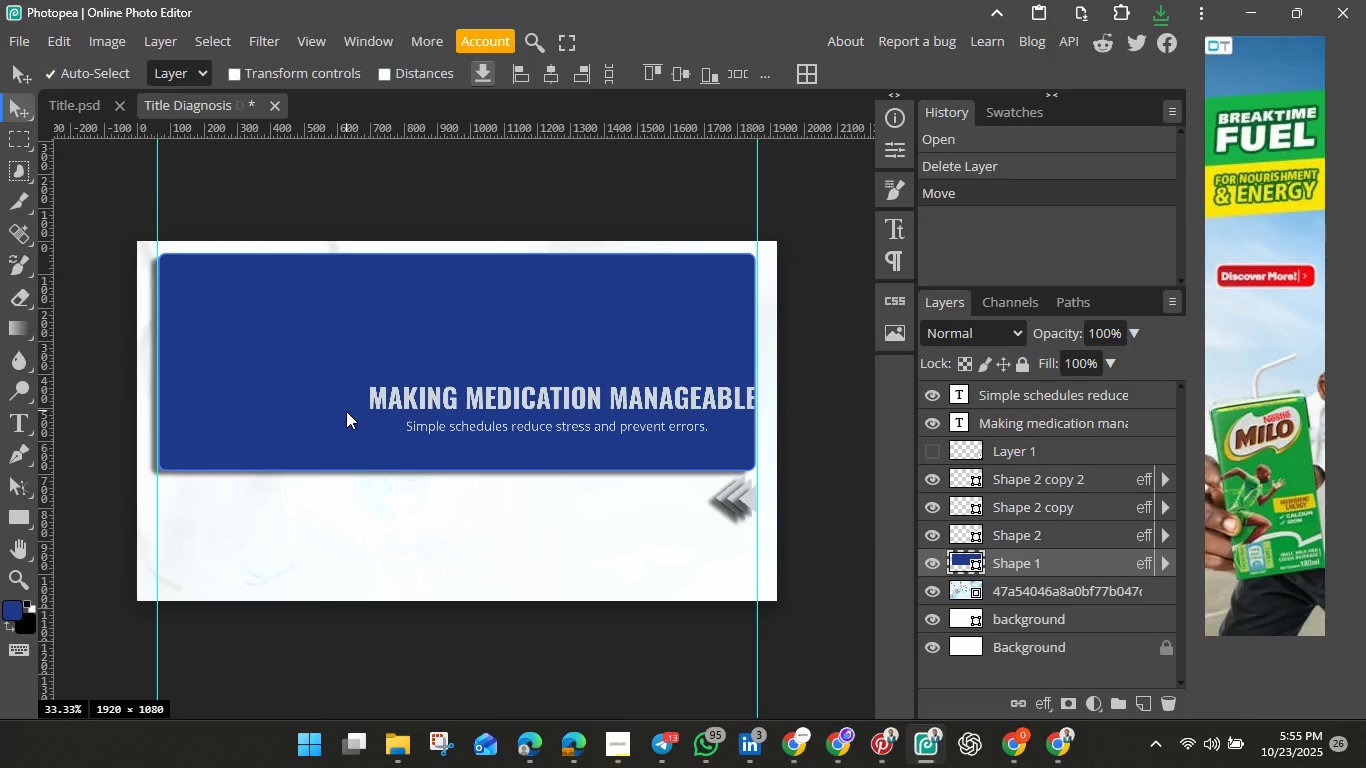 
hold_key(key=ShiftLeft, duration=1.51)
 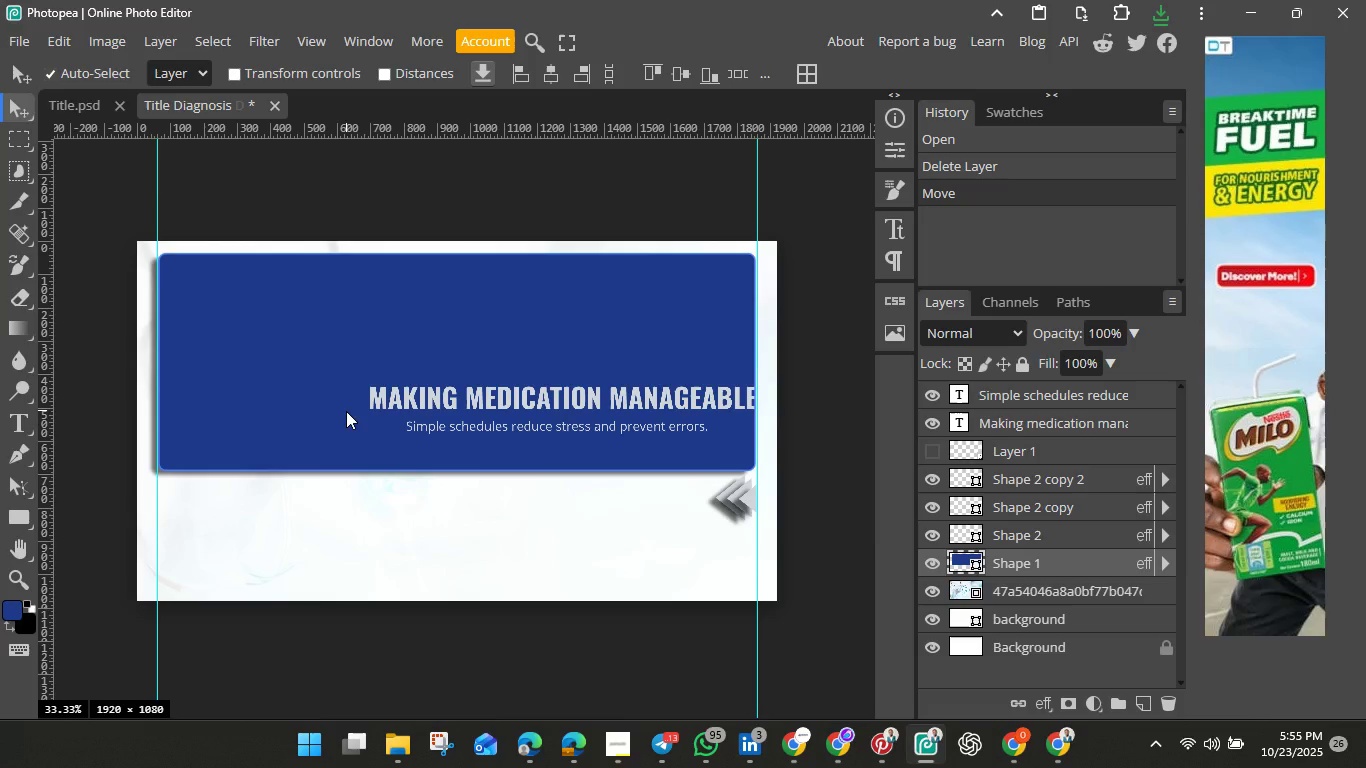 
key(Shift+ShiftLeft)
 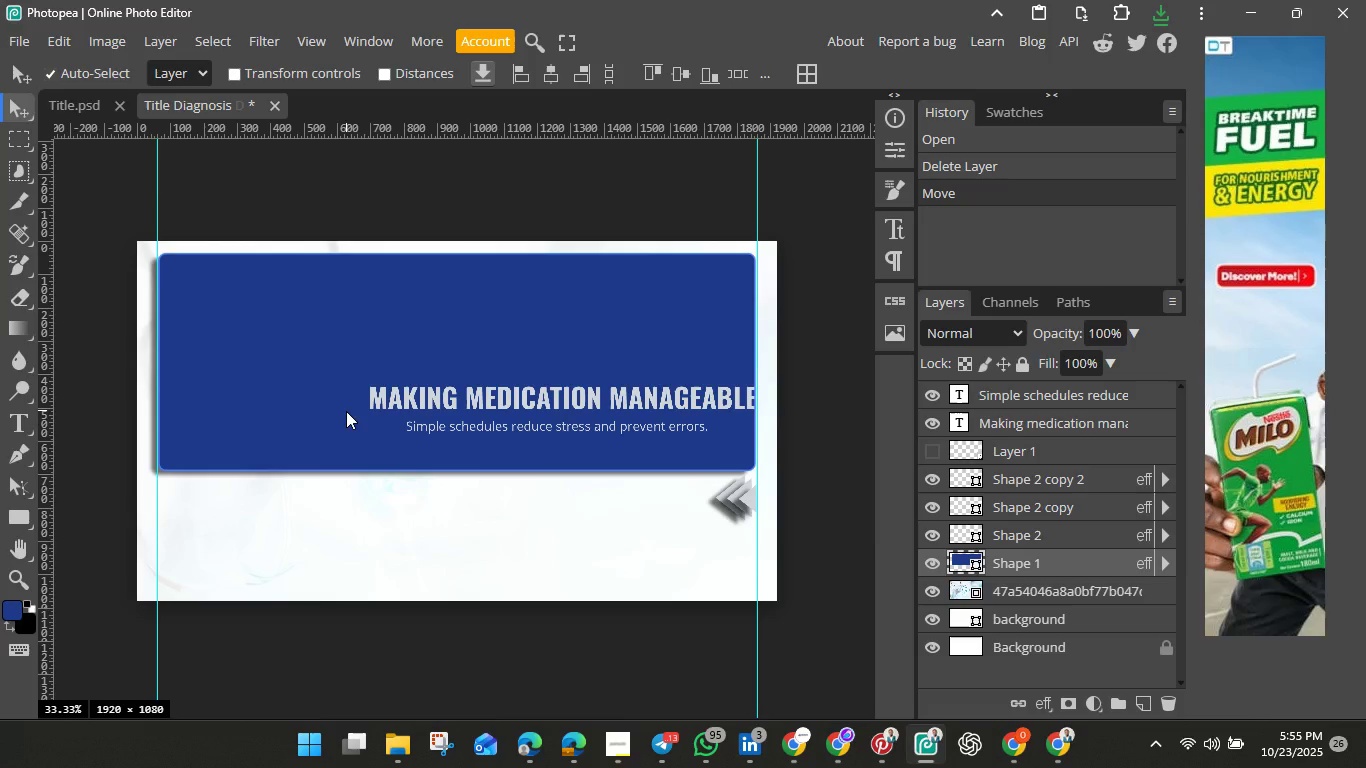 
key(Shift+ShiftLeft)
 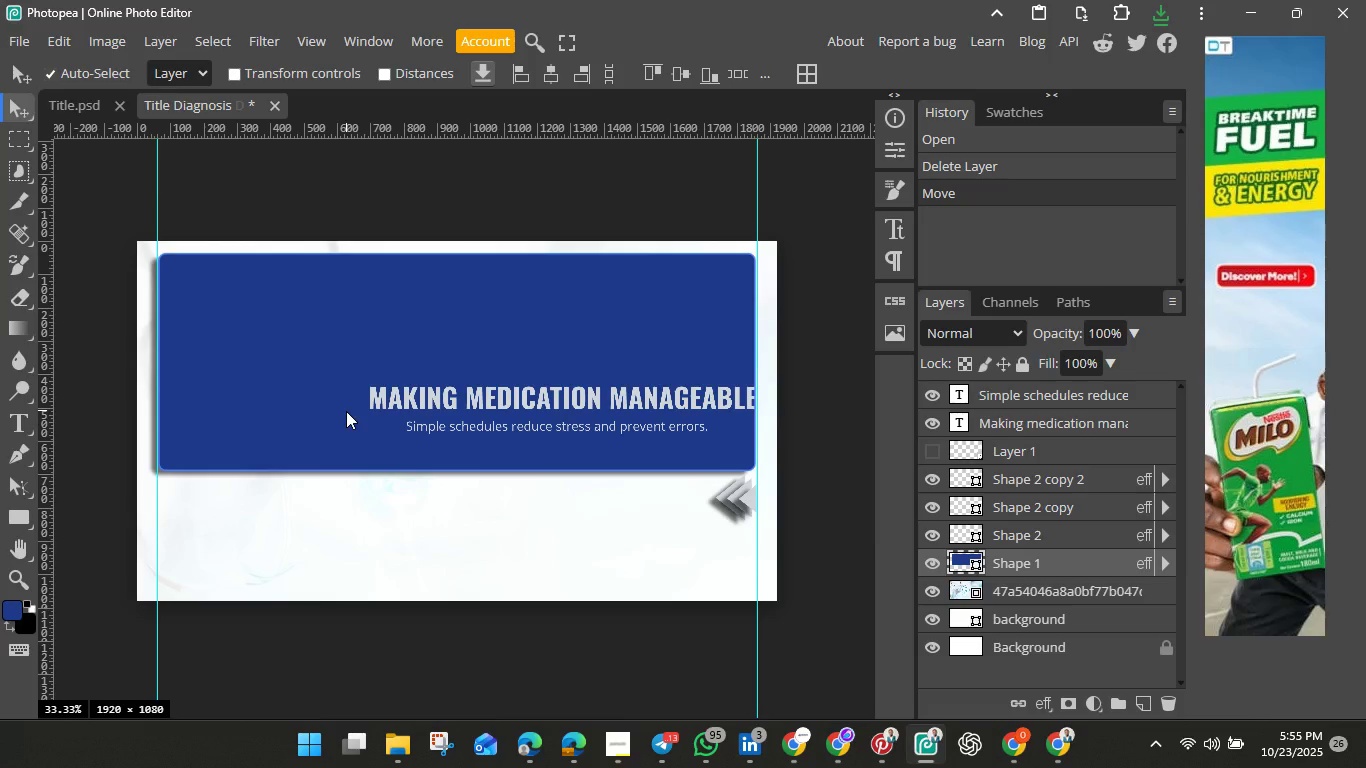 
key(Shift+ShiftLeft)
 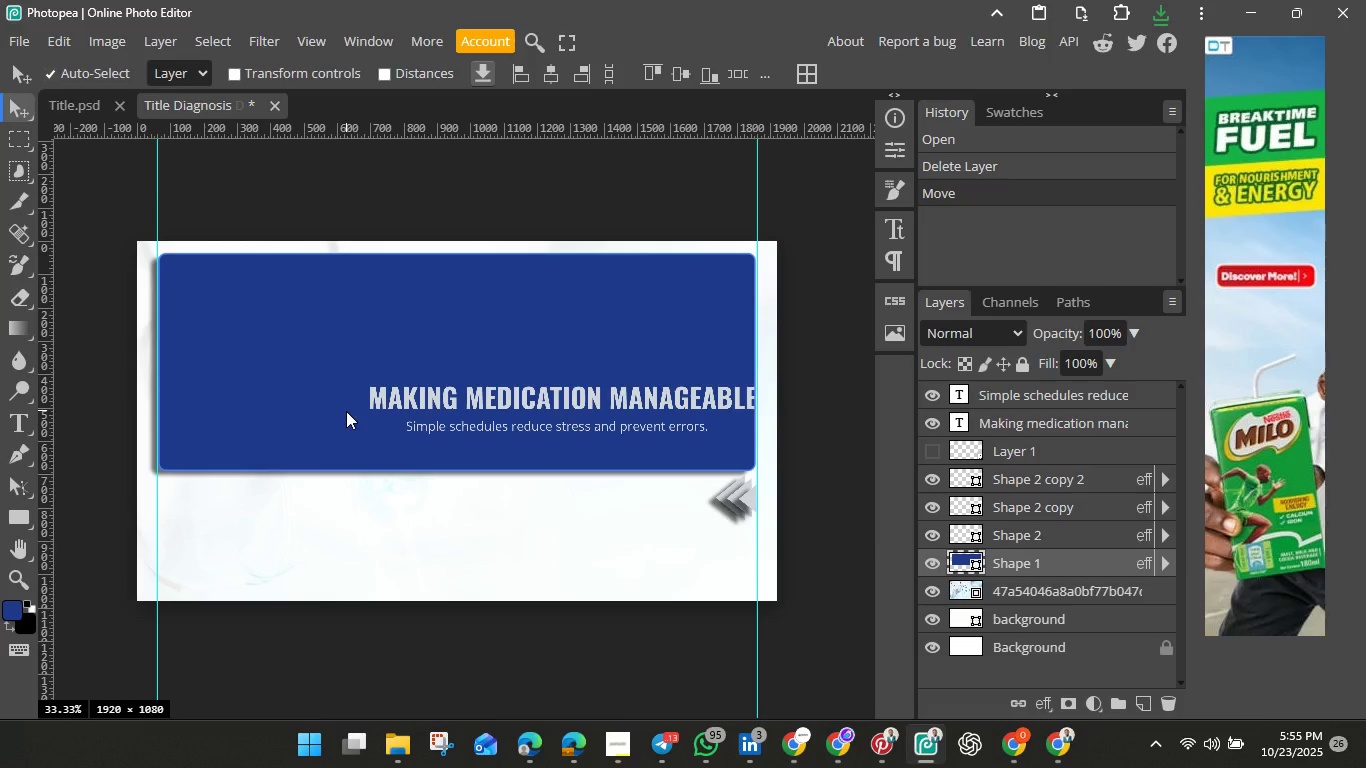 
key(Shift+ShiftLeft)
 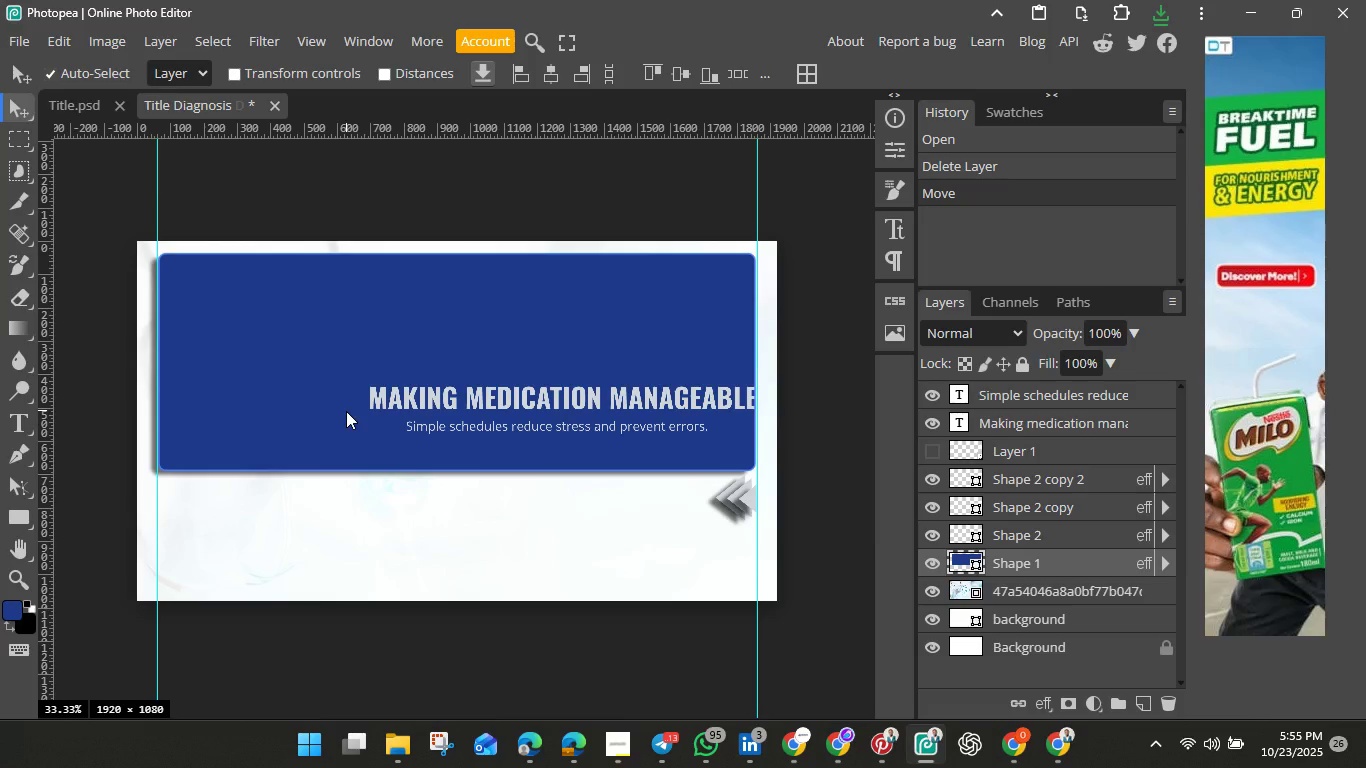 
key(Shift+ShiftLeft)
 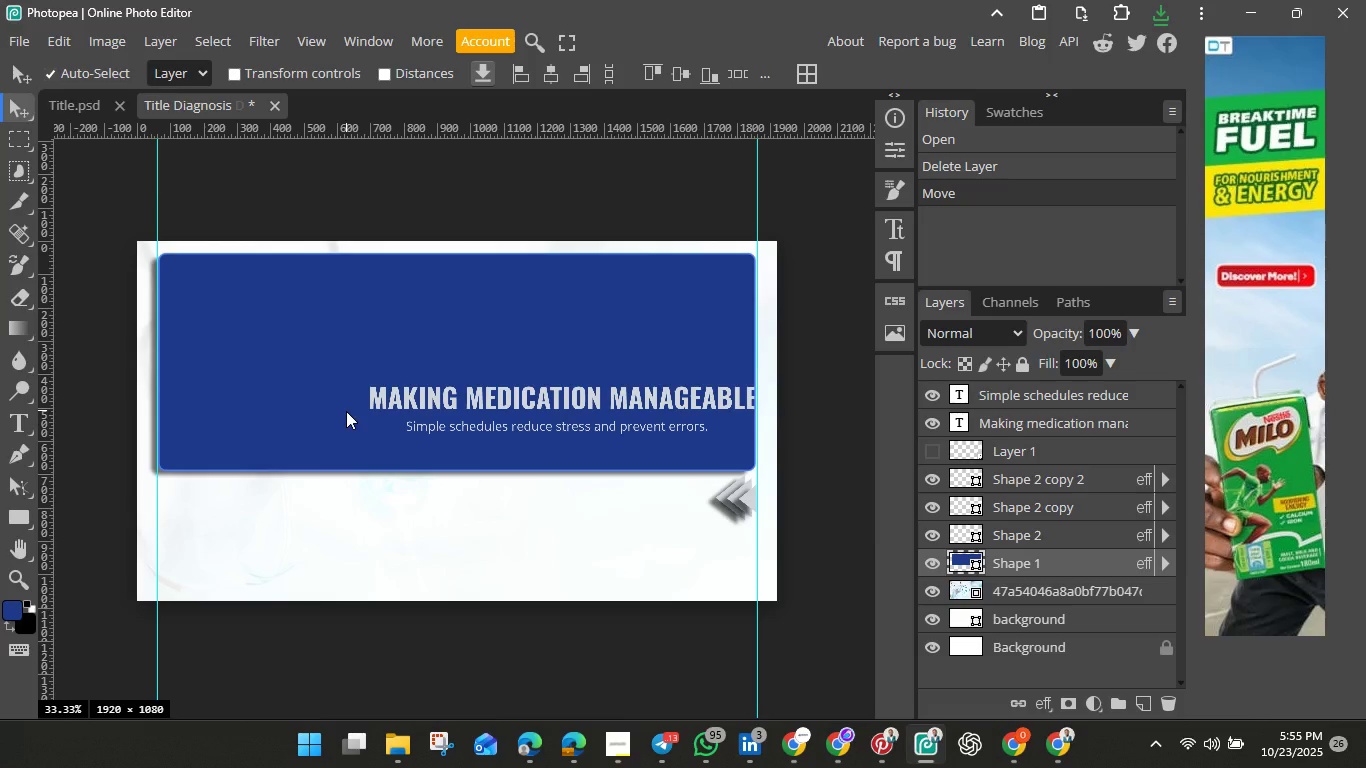 
key(Shift+ShiftLeft)
 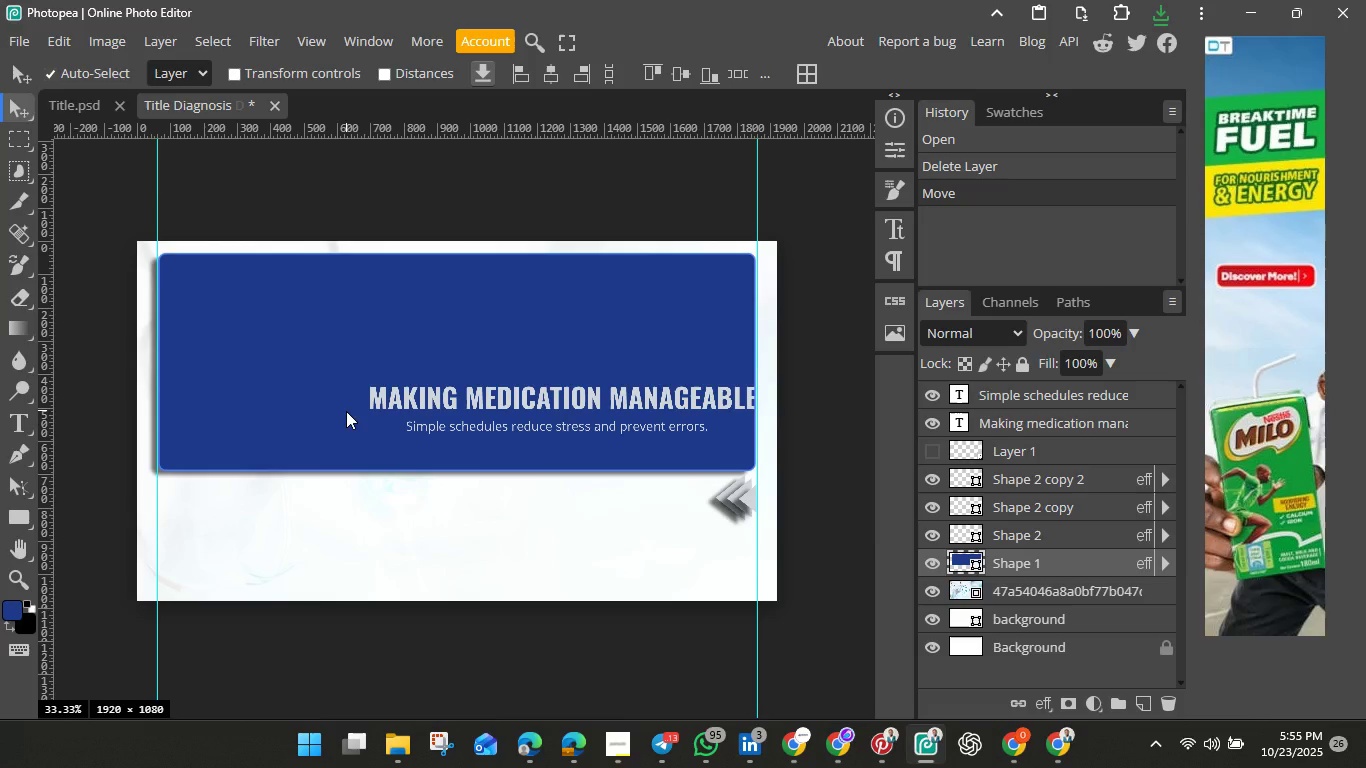 
key(Shift+ShiftLeft)
 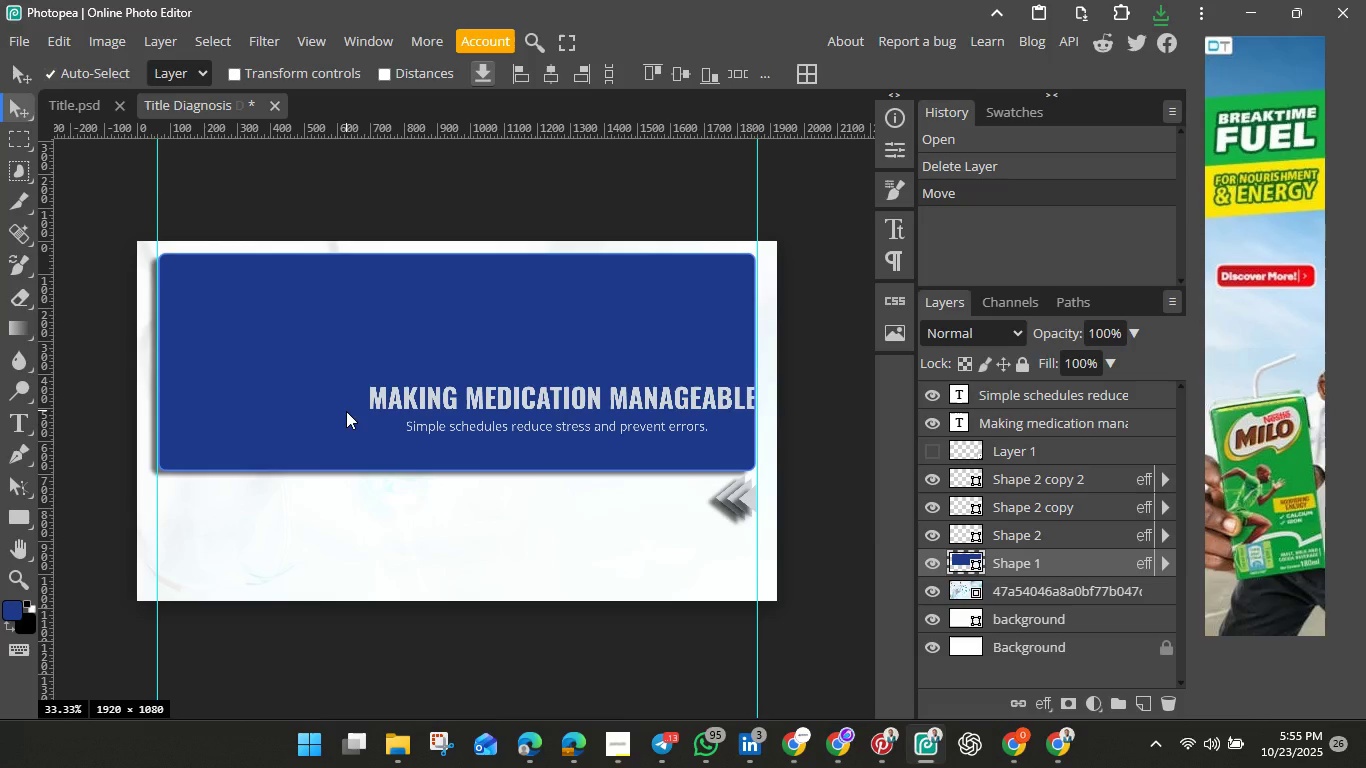 
key(Shift+ShiftLeft)
 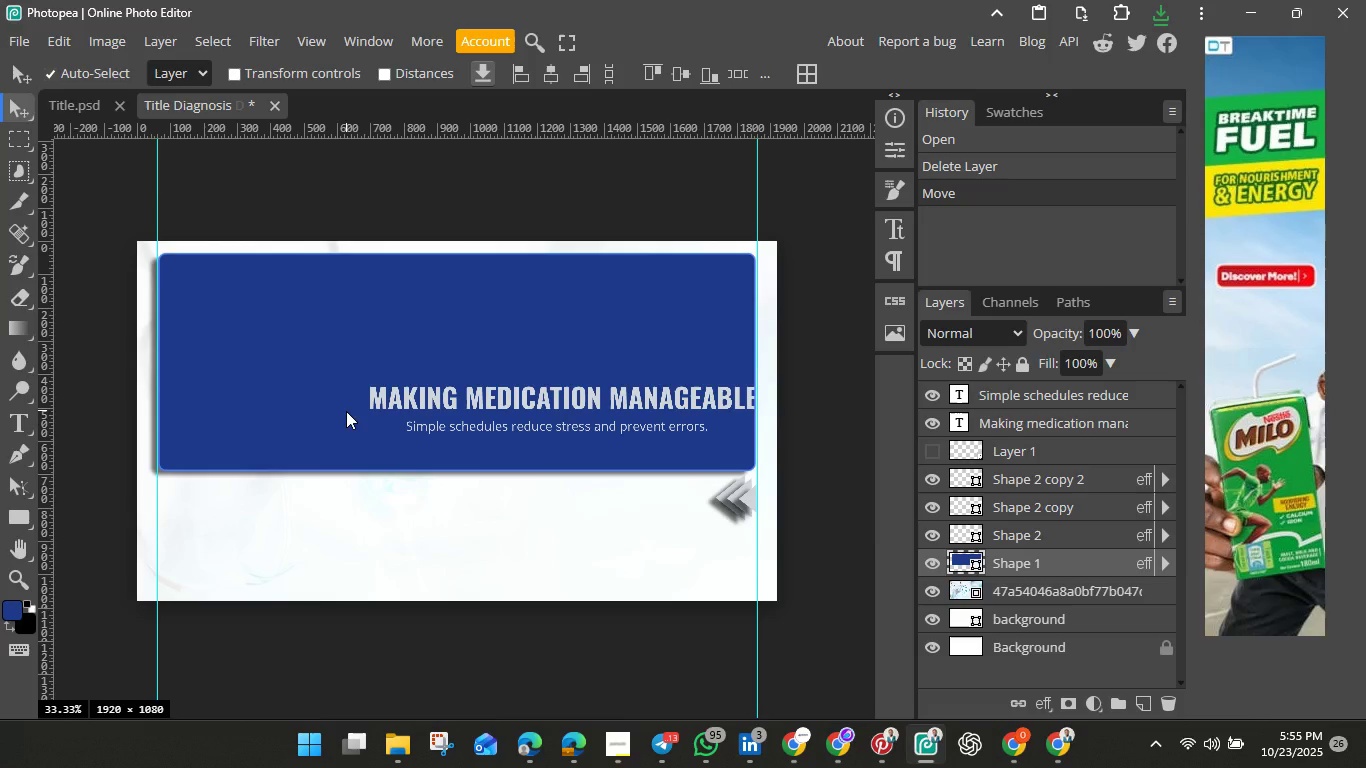 
key(Control+T)
 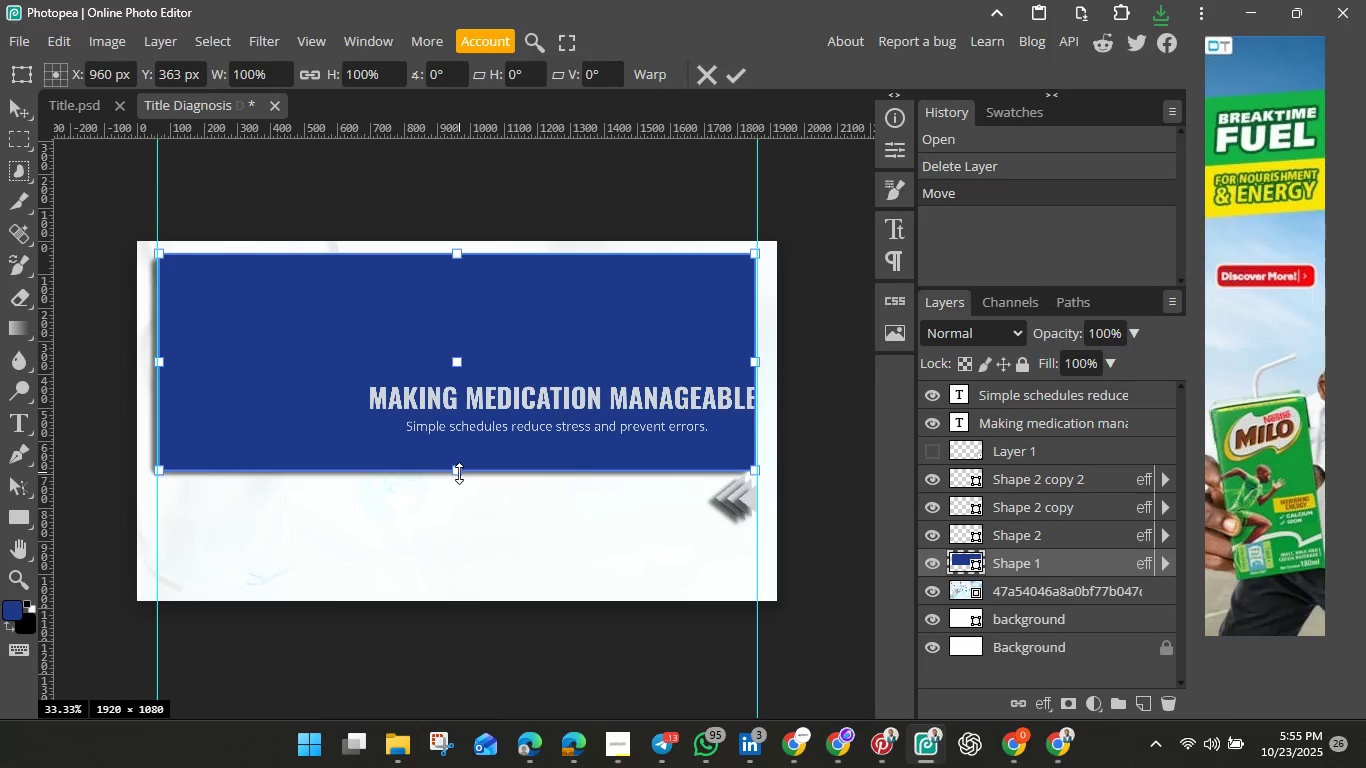 
left_click_drag(start_coordinate=[459, 473], to_coordinate=[467, 591])
 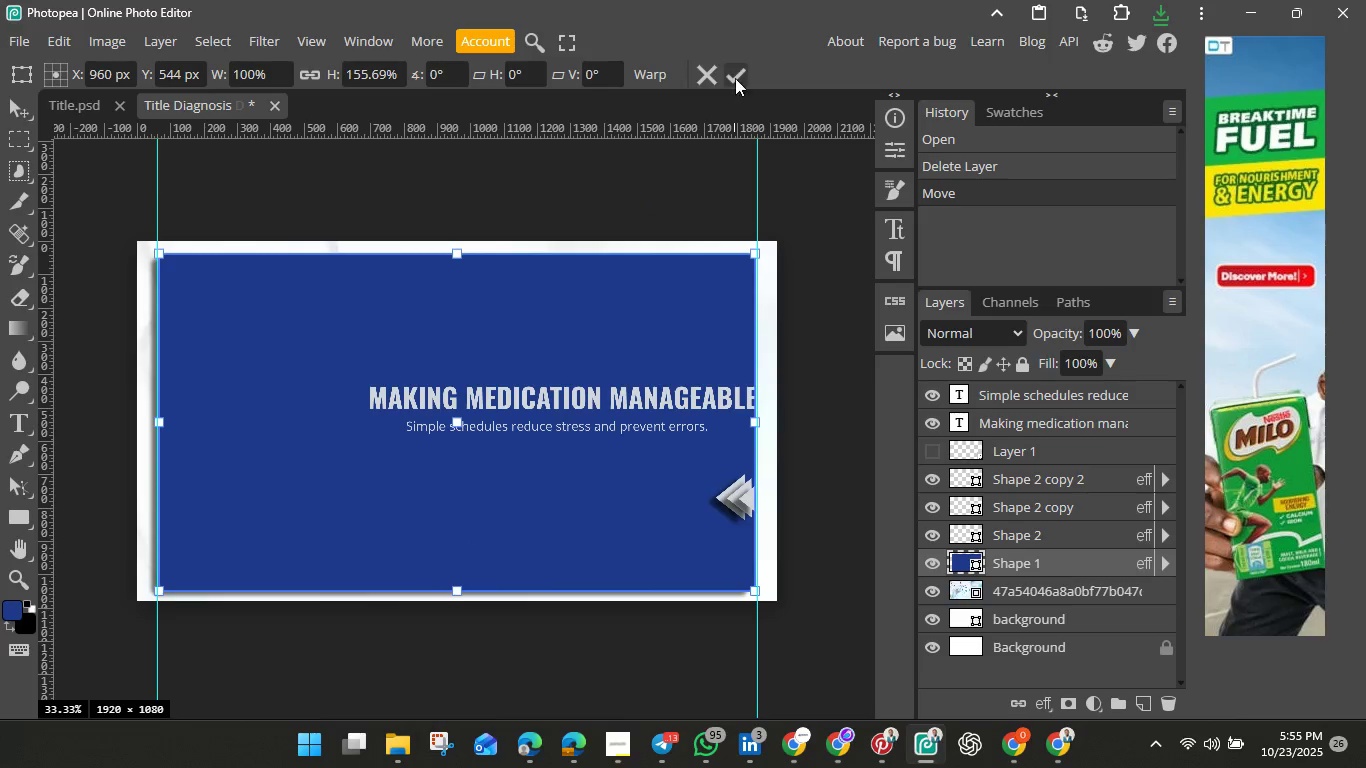 
left_click([735, 75])
 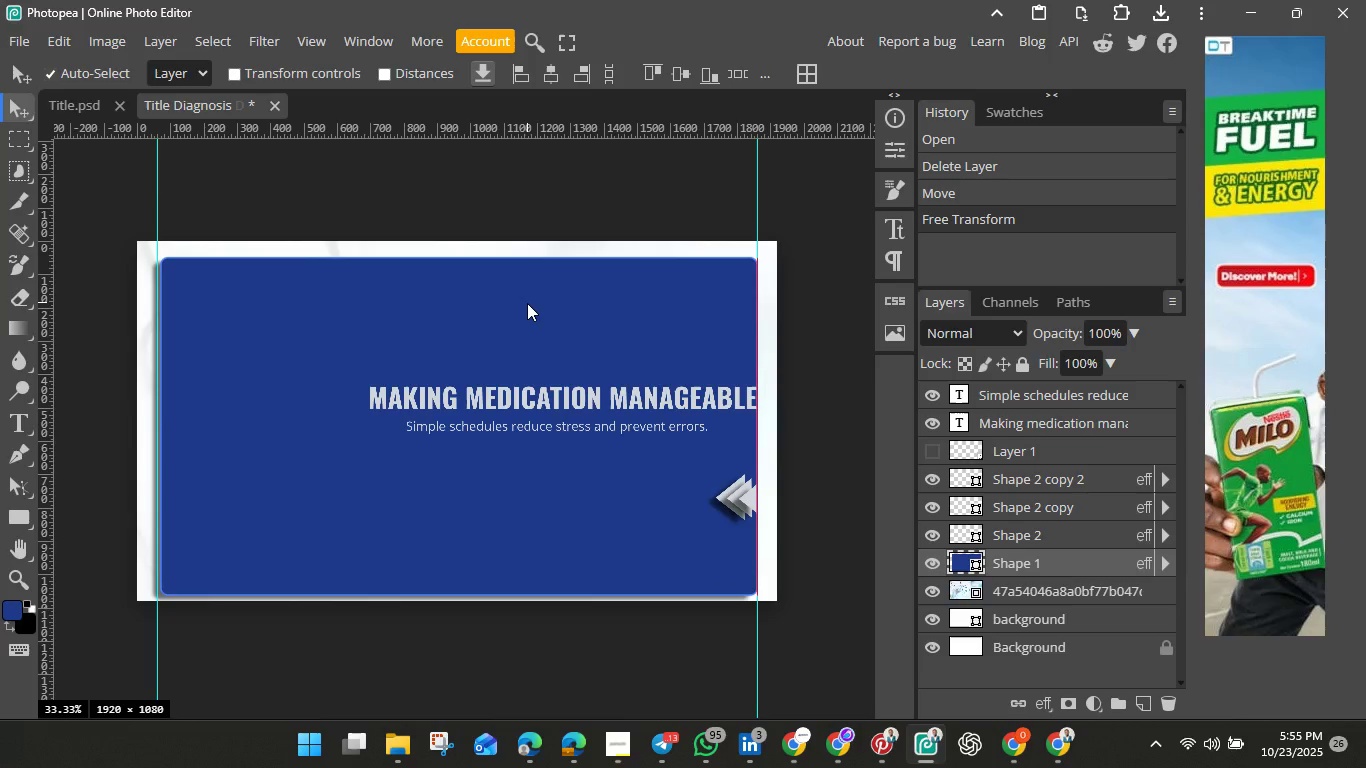 
wait(9.27)
 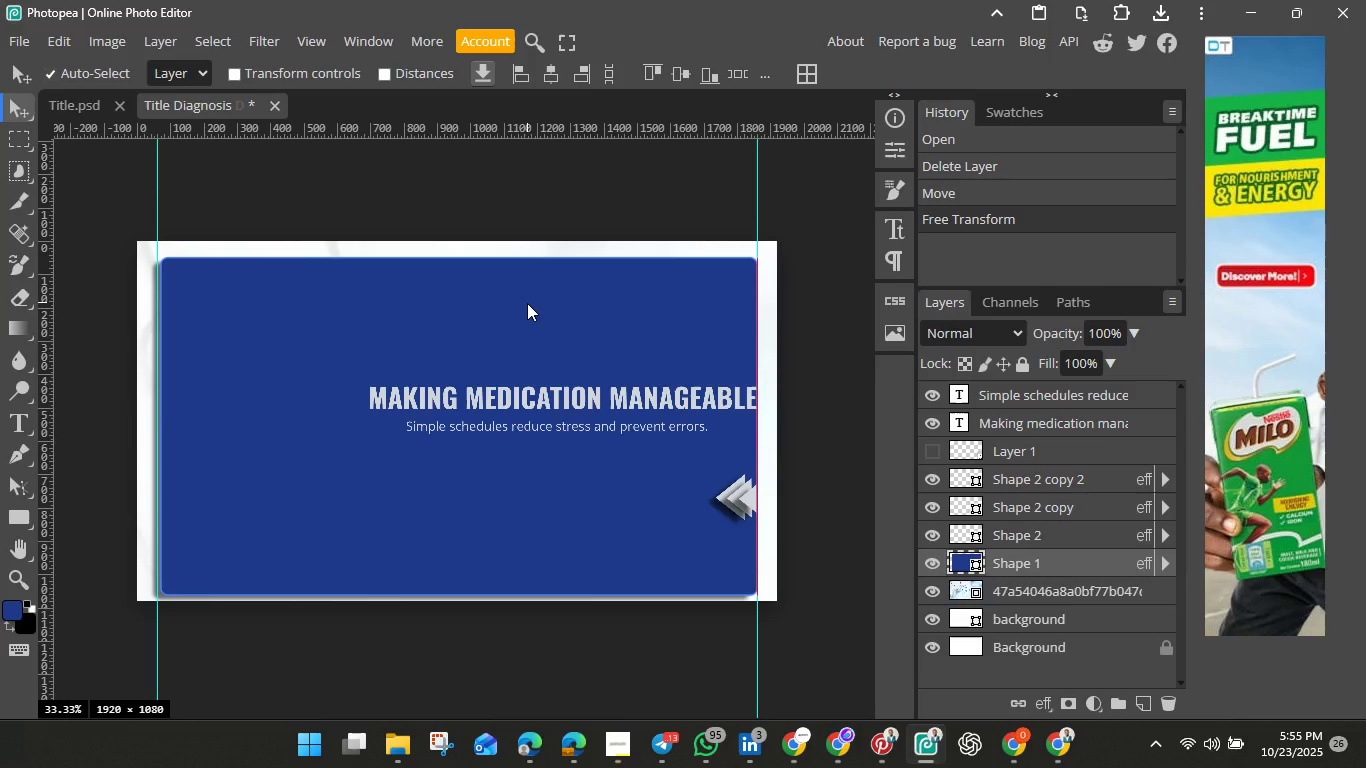 
left_click([535, 395])
 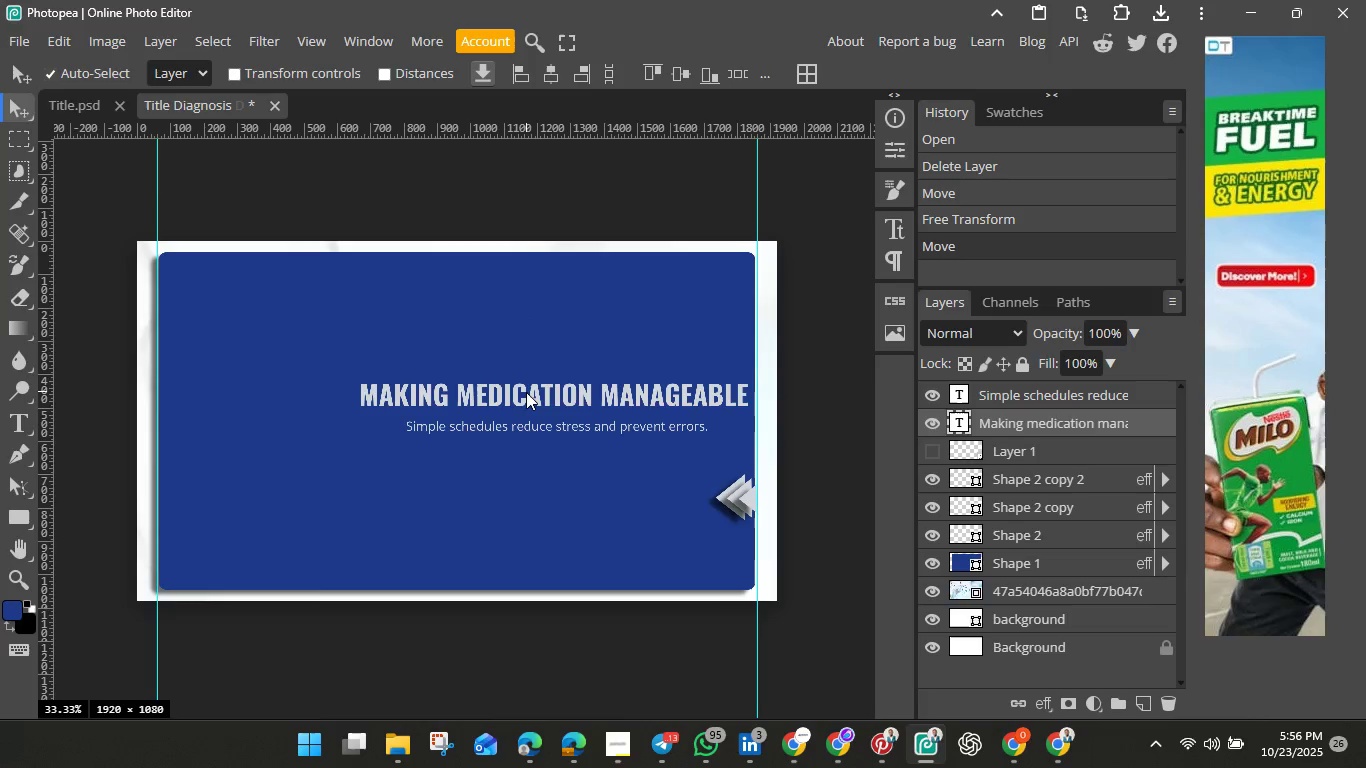 
left_click_drag(start_coordinate=[535, 395], to_coordinate=[325, 279])
 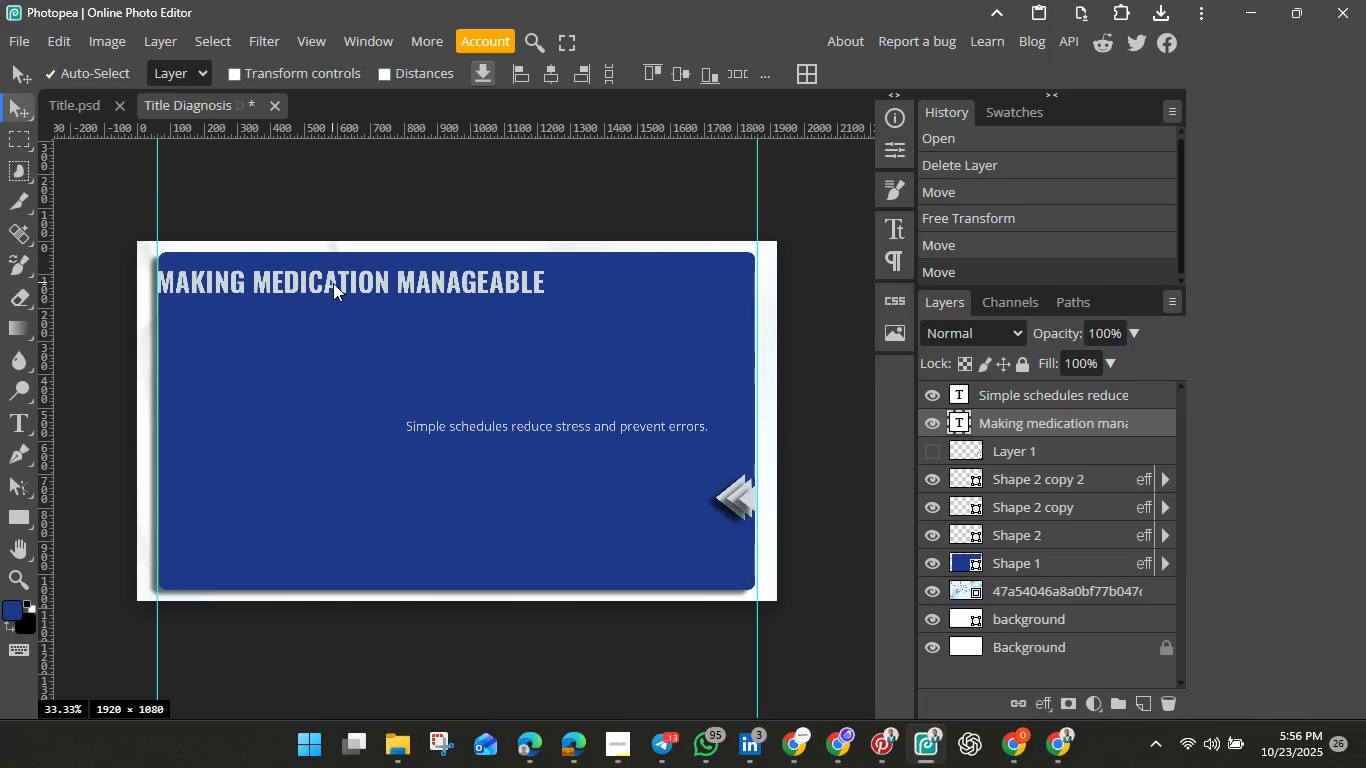 
double_click([333, 283])
 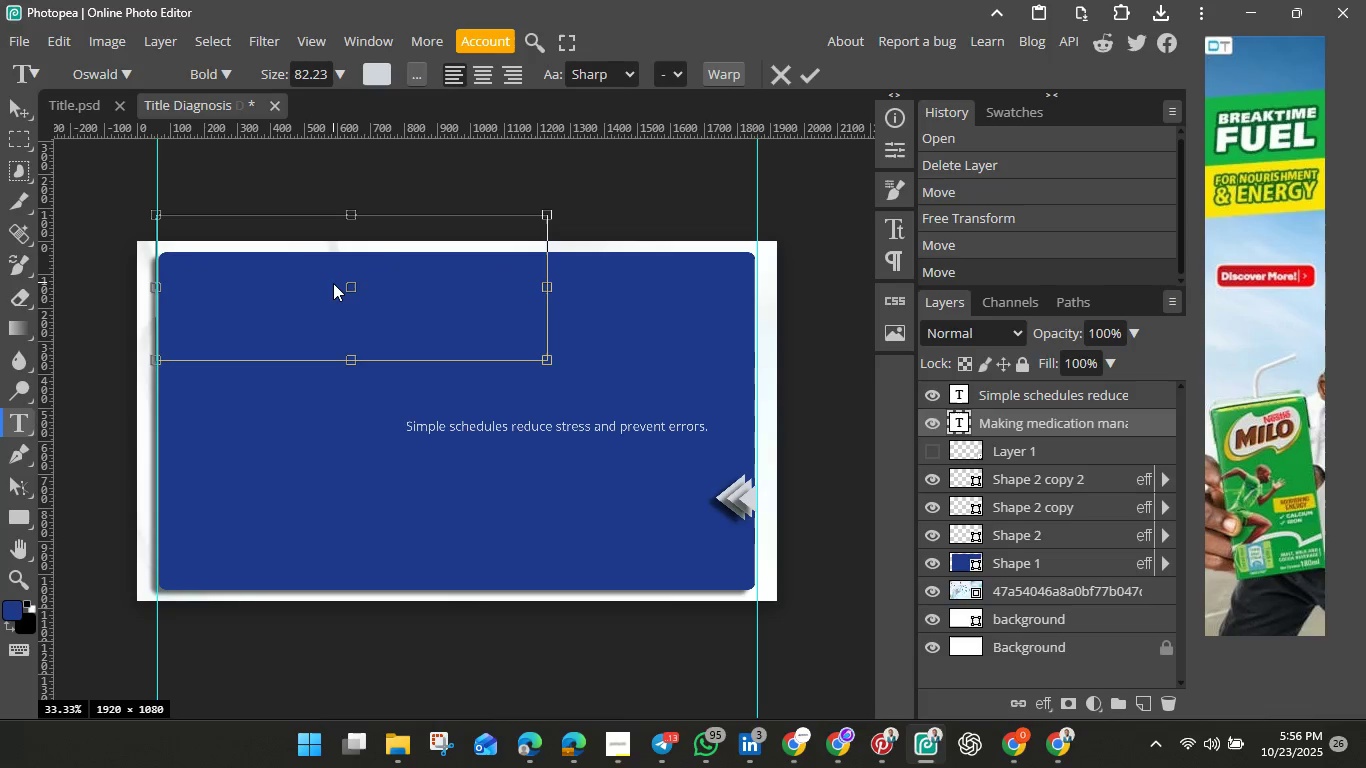 
key(Backspace)
type(The )
 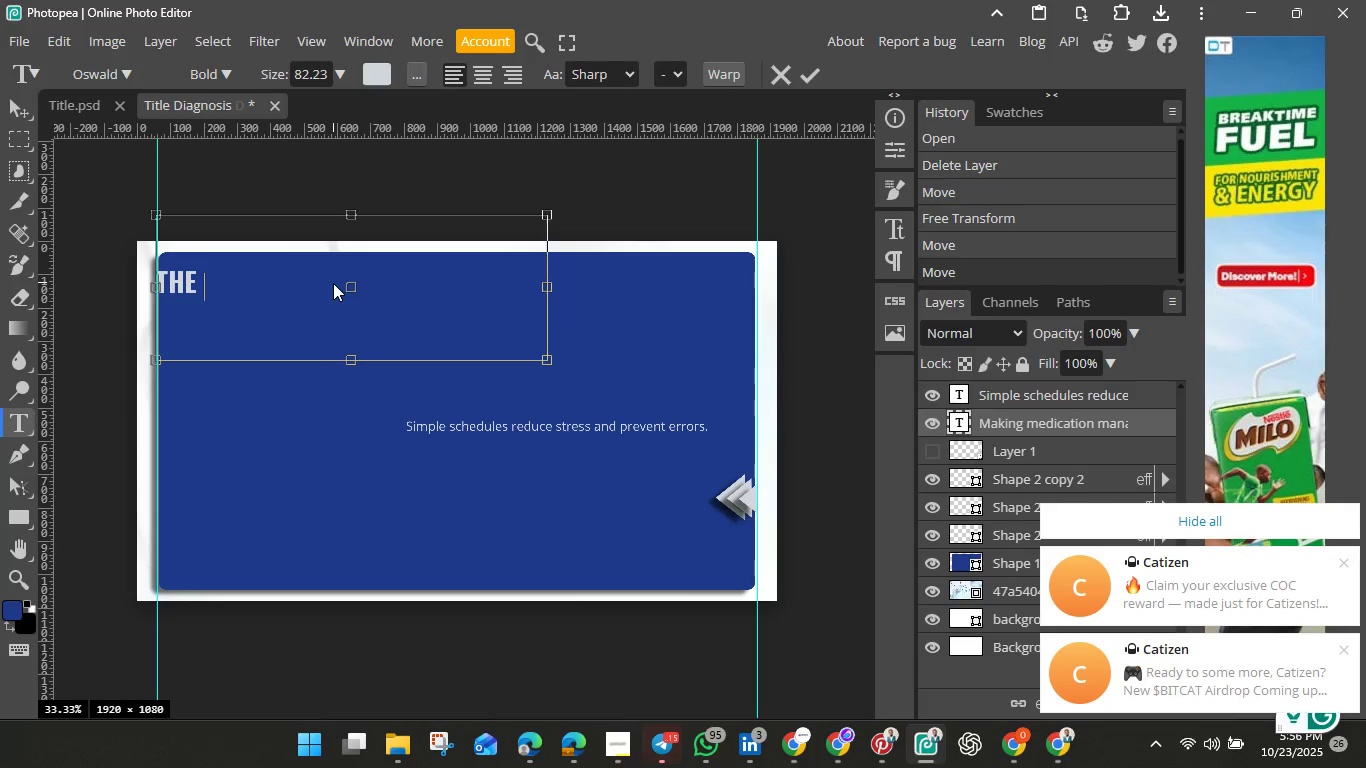 
type(Core Value Proposition)
 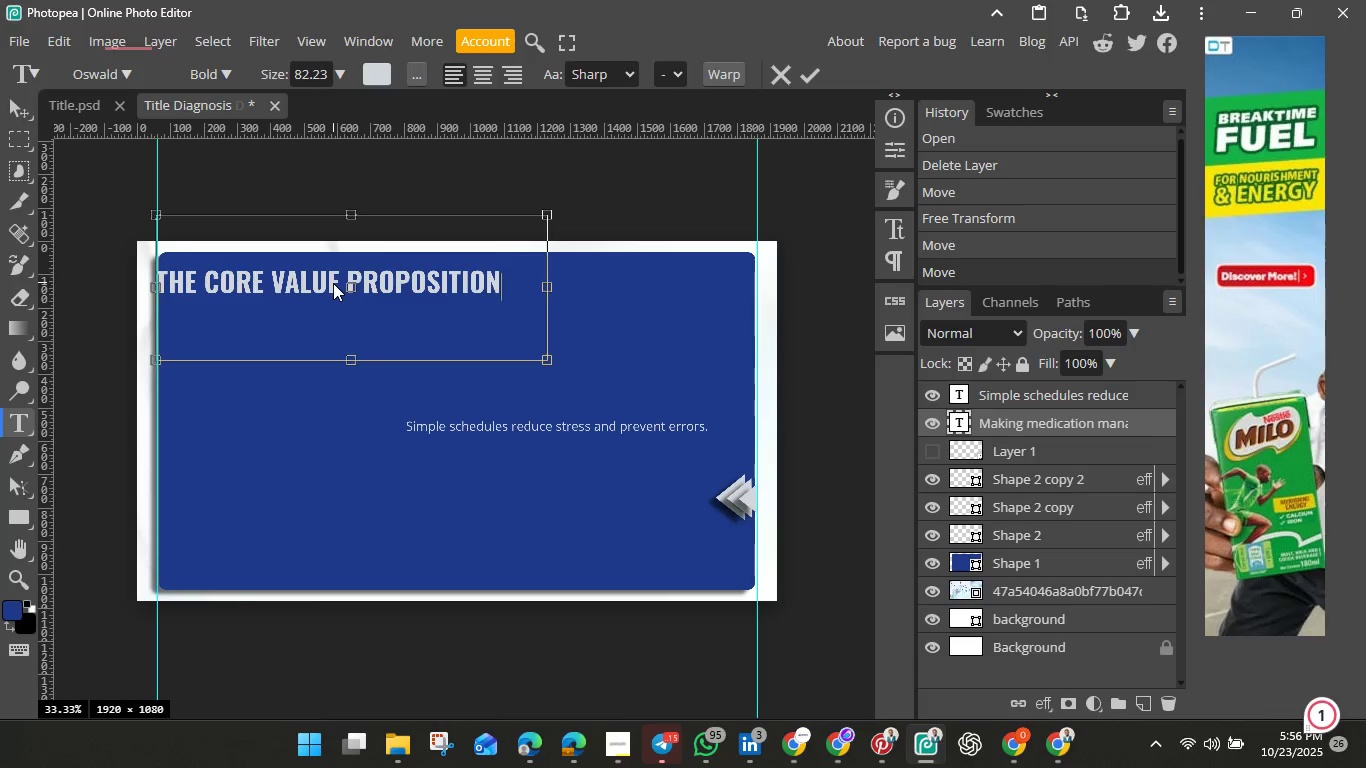 
left_click([818, 75])
 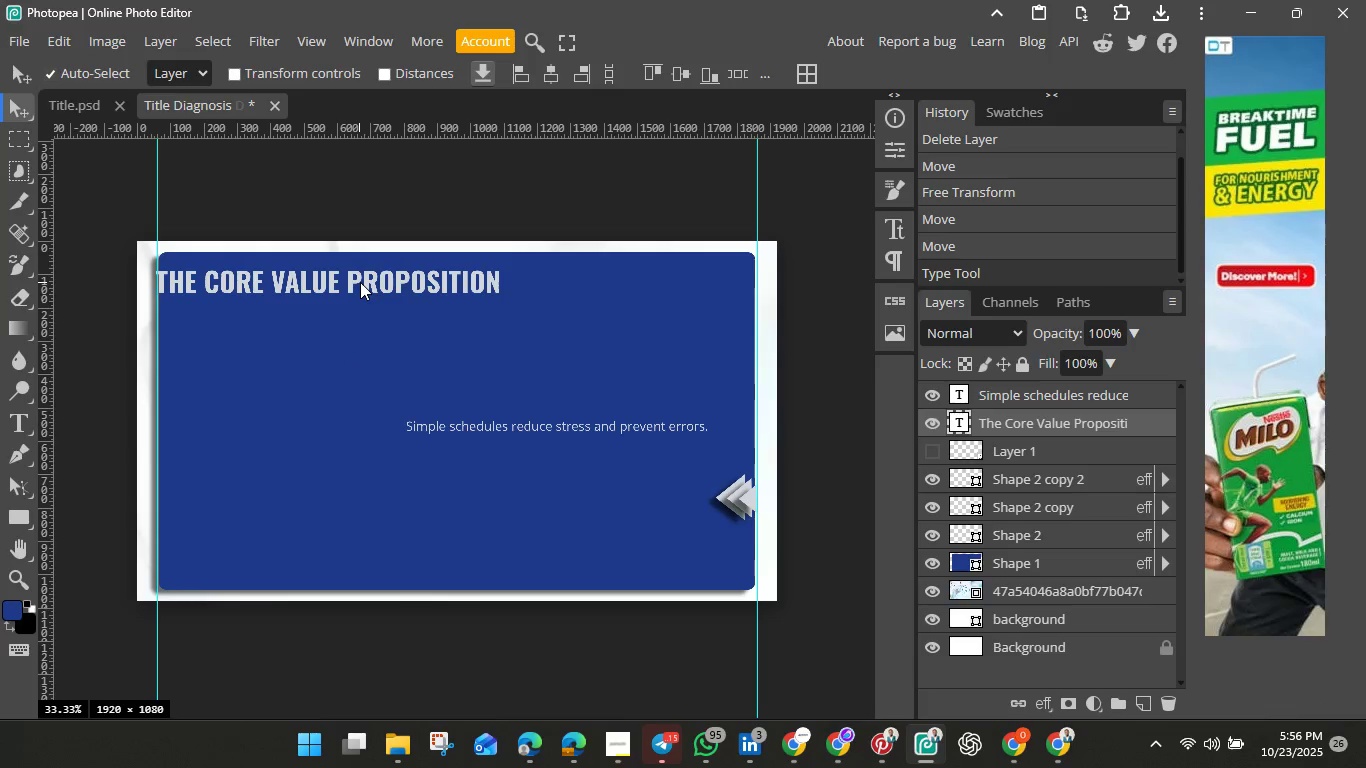 
left_click([360, 282])
 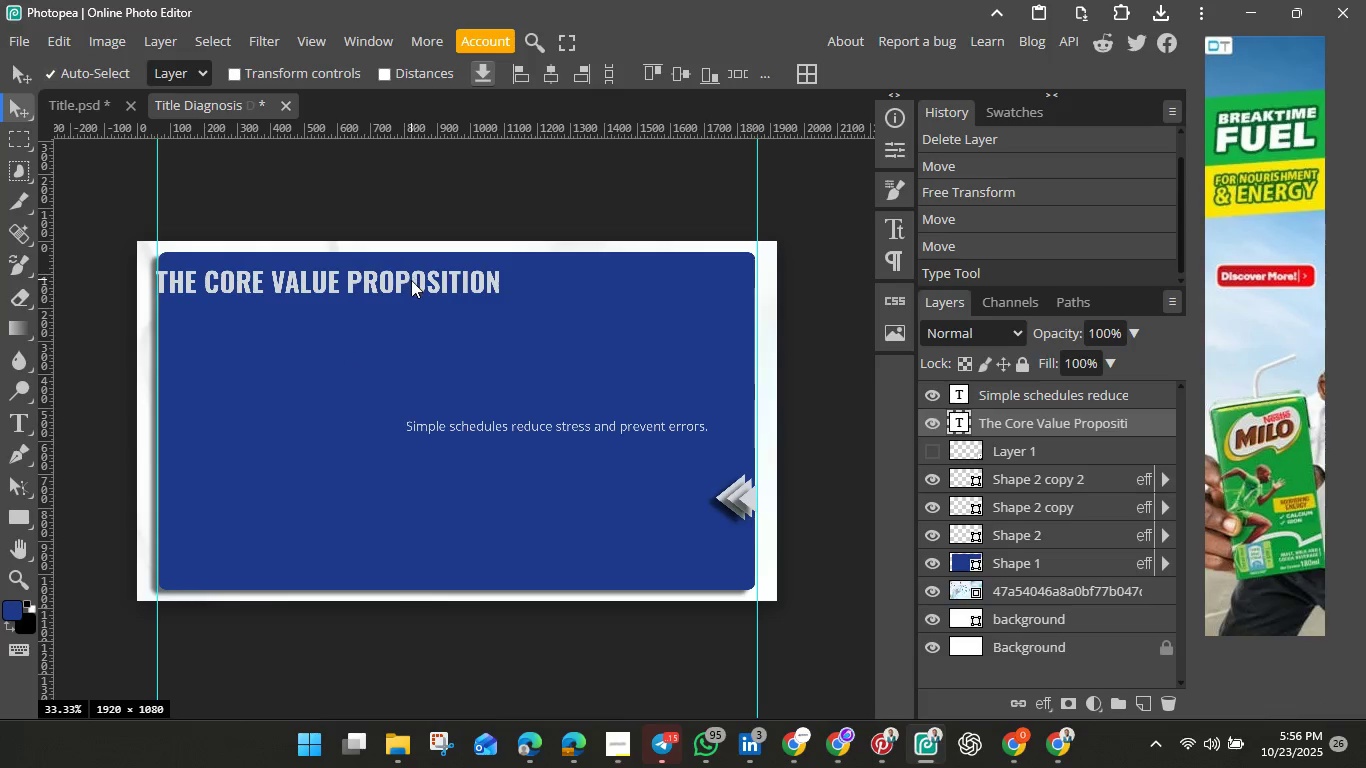 
double_click([411, 280])
 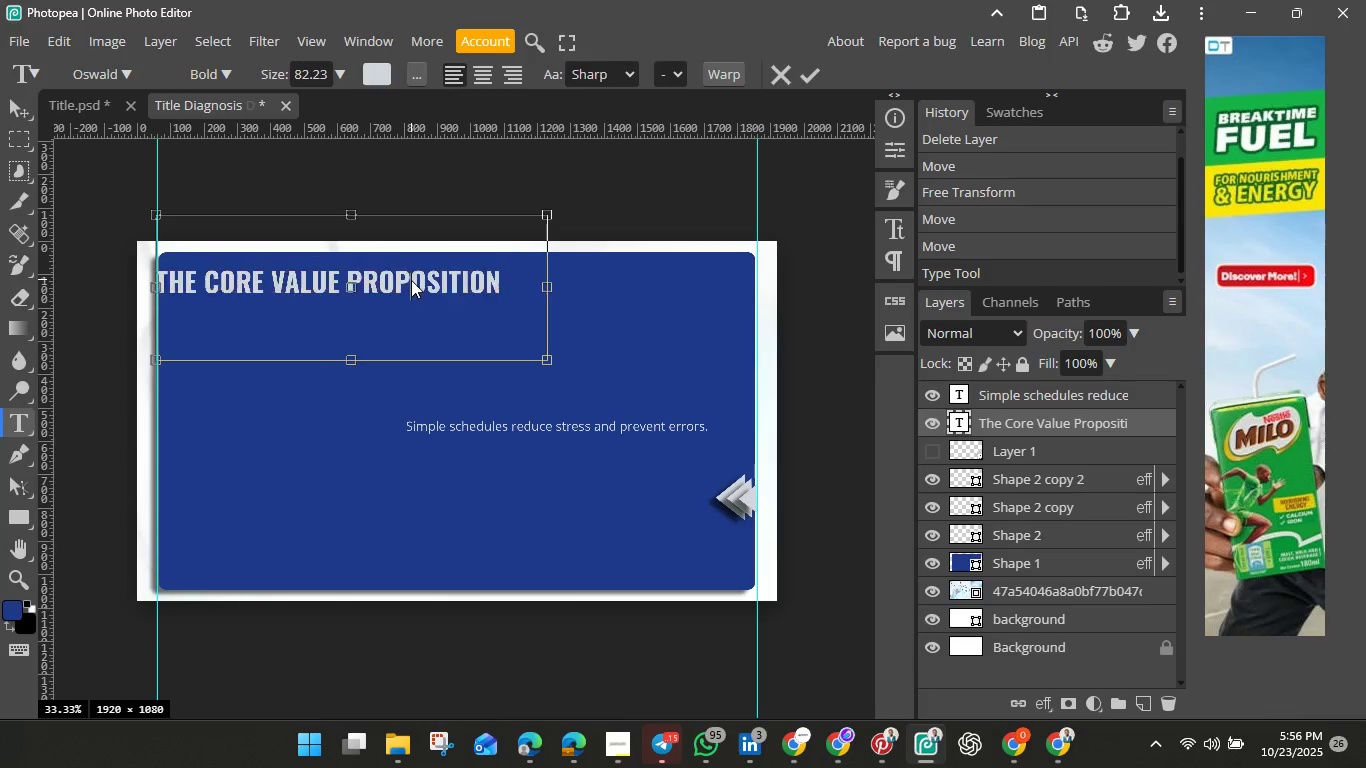 
triple_click([411, 280])
 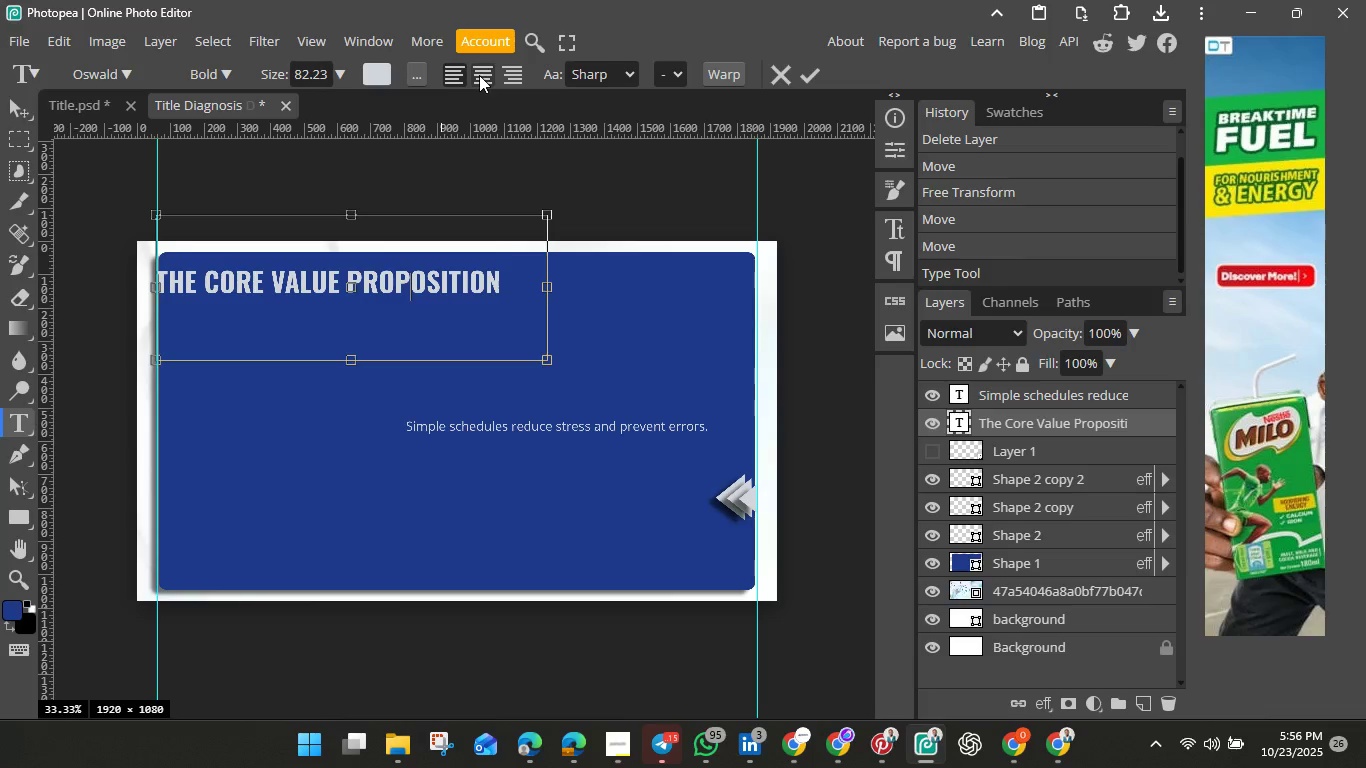 
left_click([479, 75])
 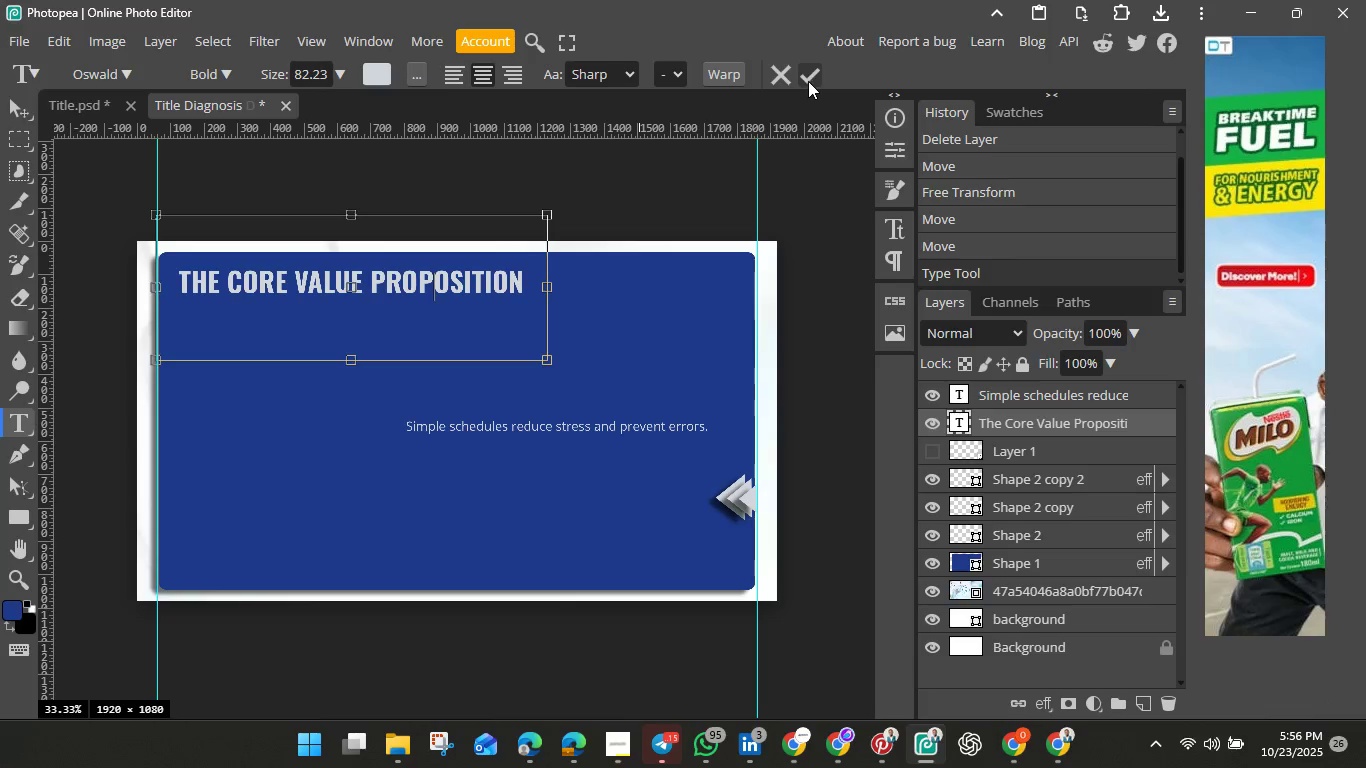 
left_click([809, 81])
 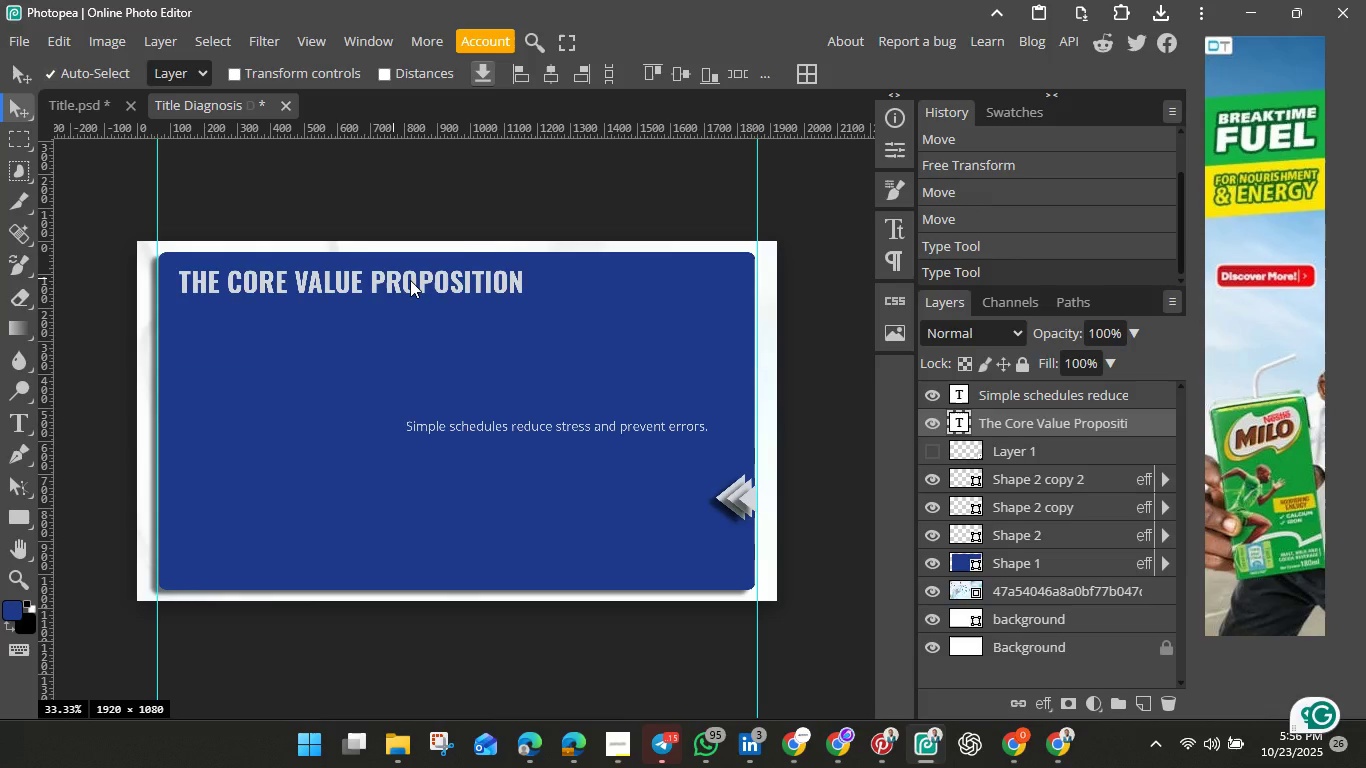 
left_click_drag(start_coordinate=[393, 279], to_coordinate=[444, 282])
 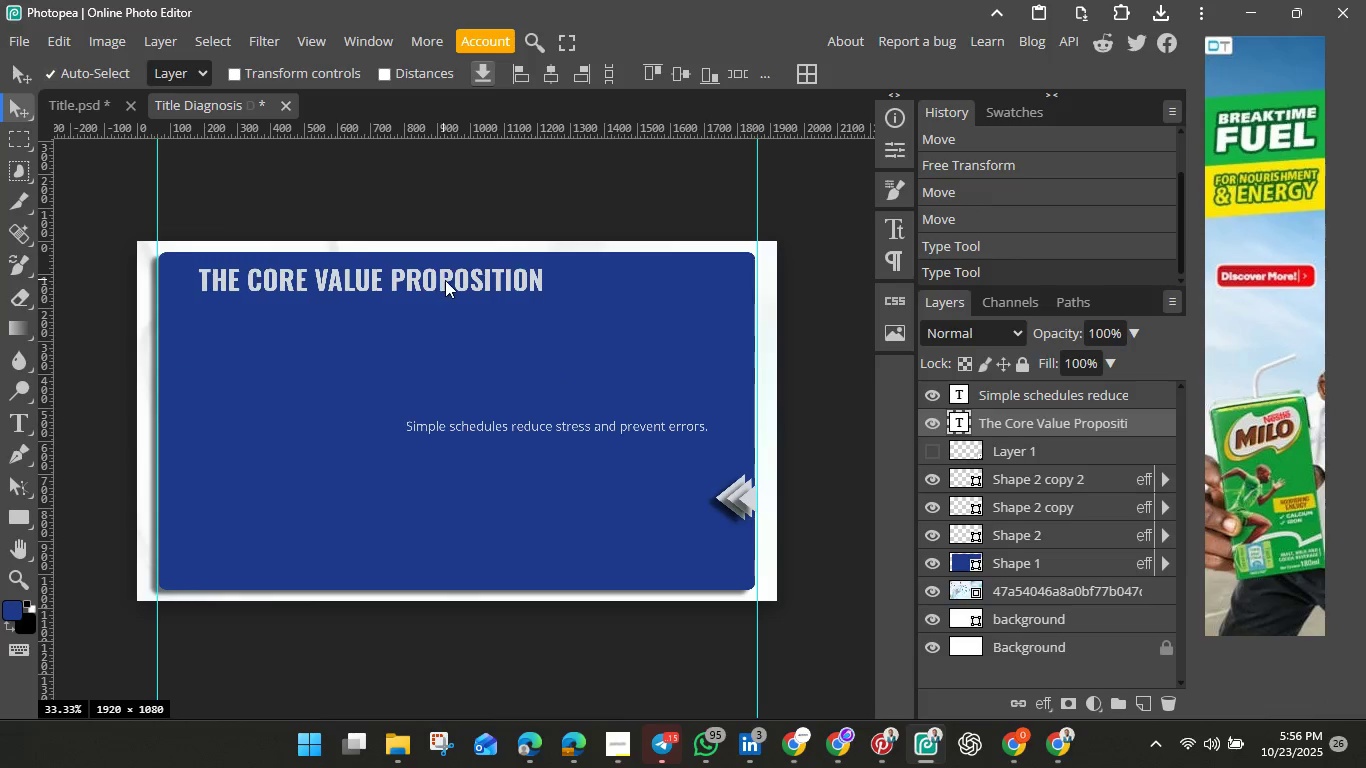 
left_click_drag(start_coordinate=[423, 282], to_coordinate=[528, 280])
 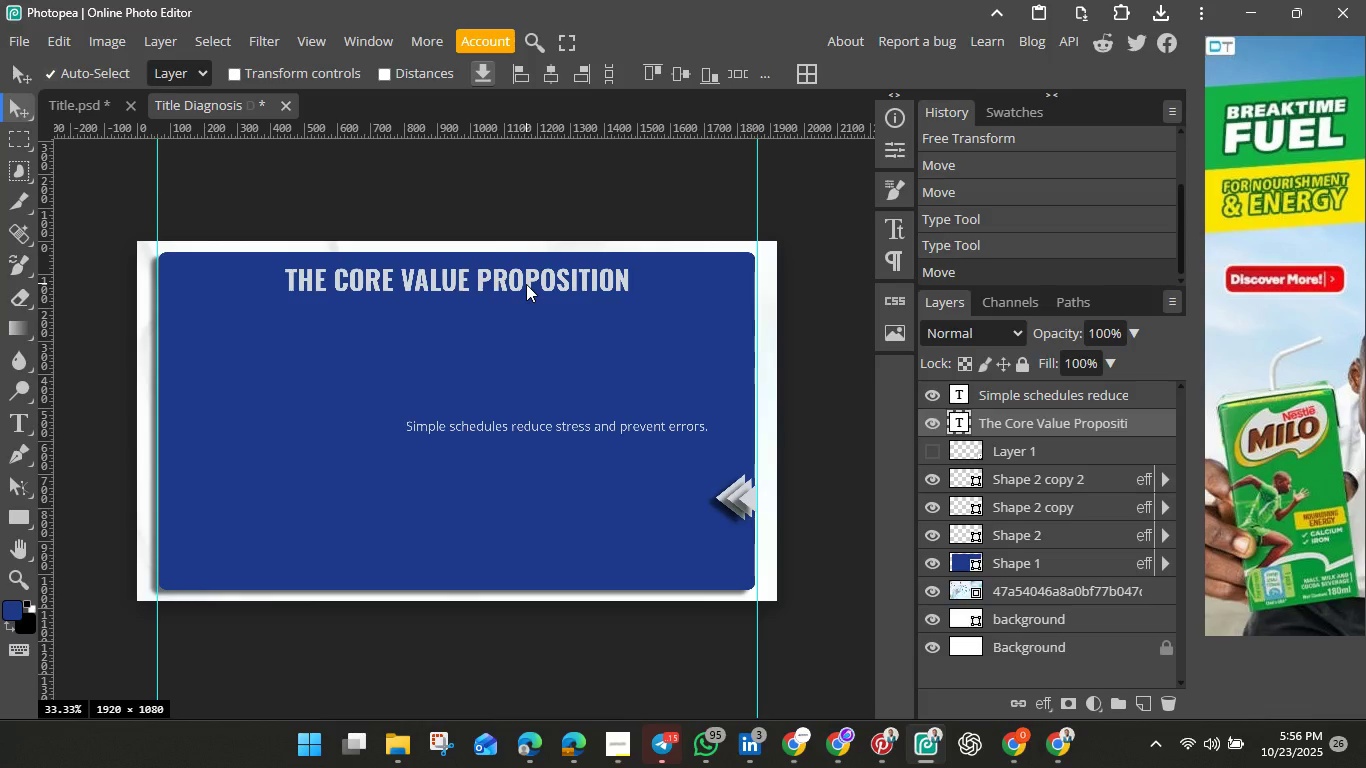 
wait(9.57)
 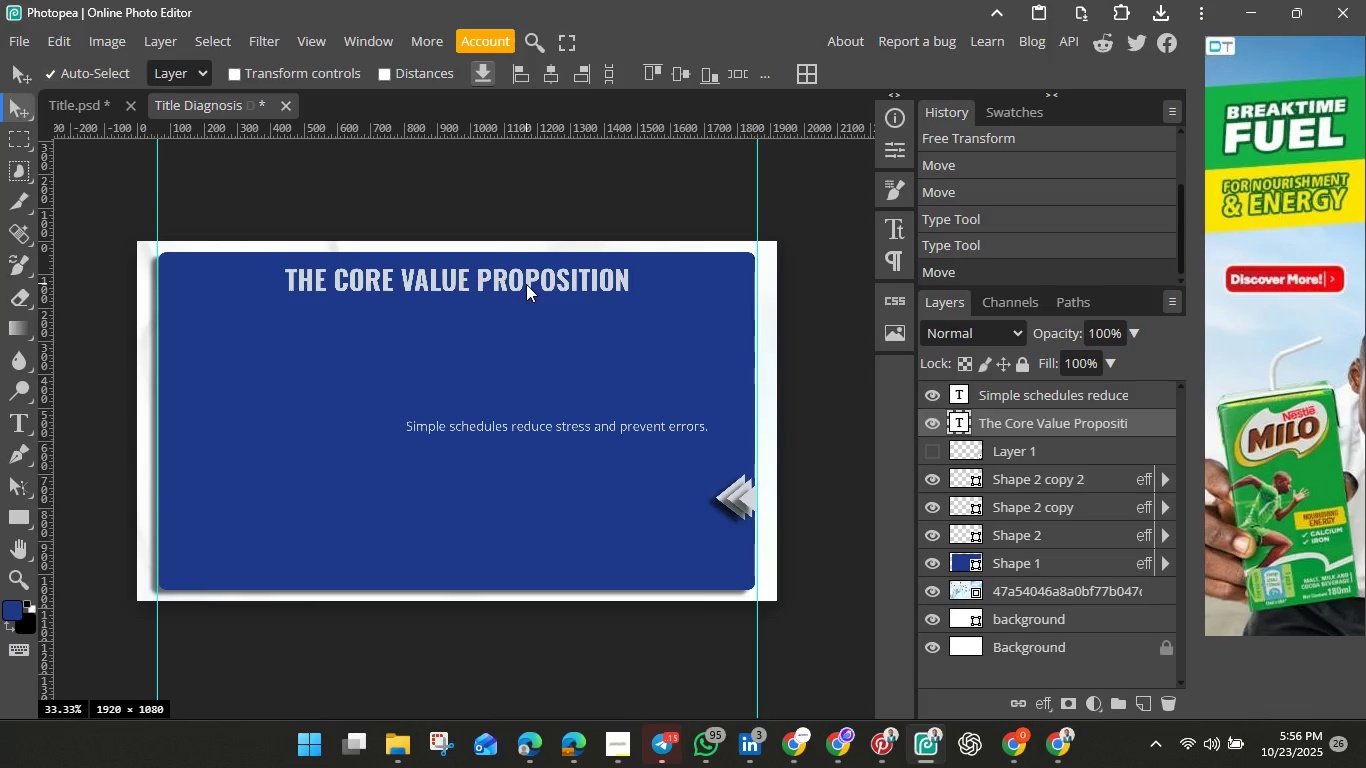 
left_click([966, 534])
 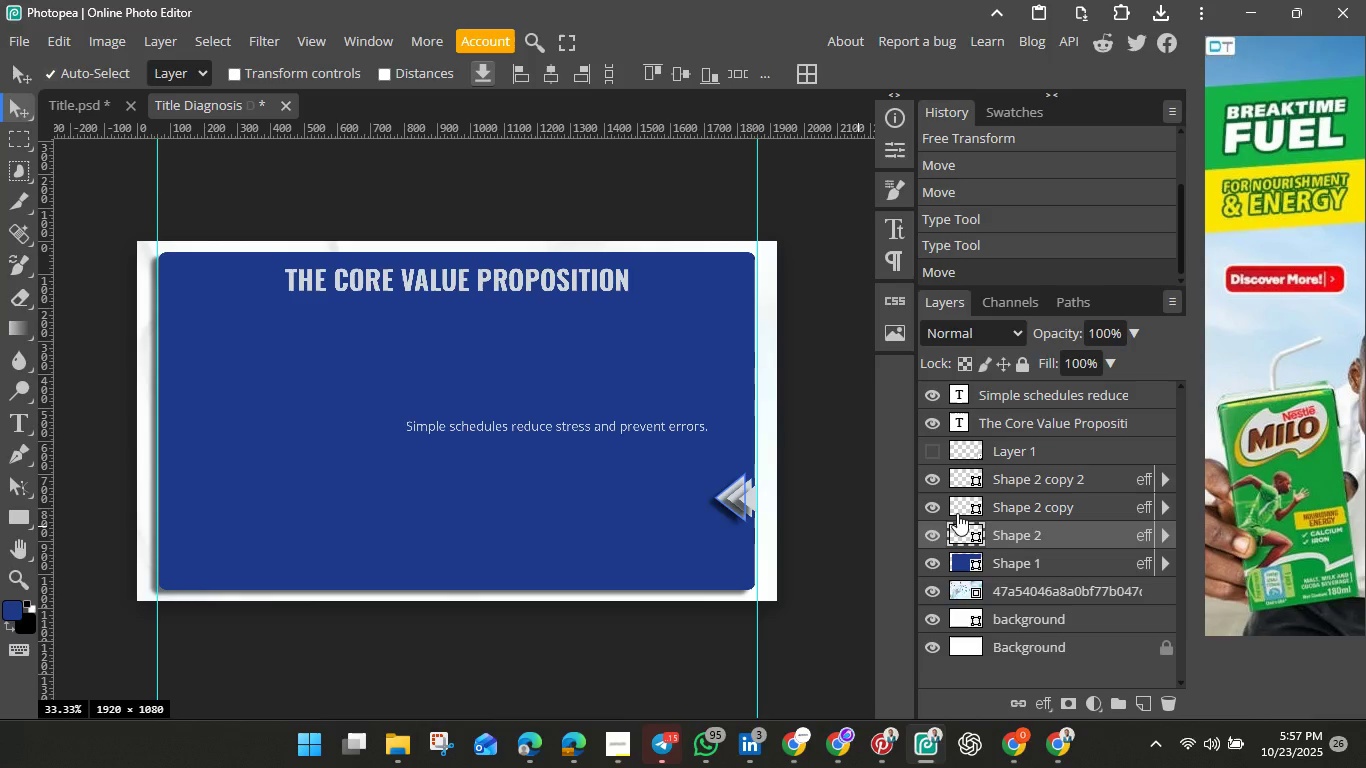 
hold_key(key=ControlLeft, duration=0.35)
 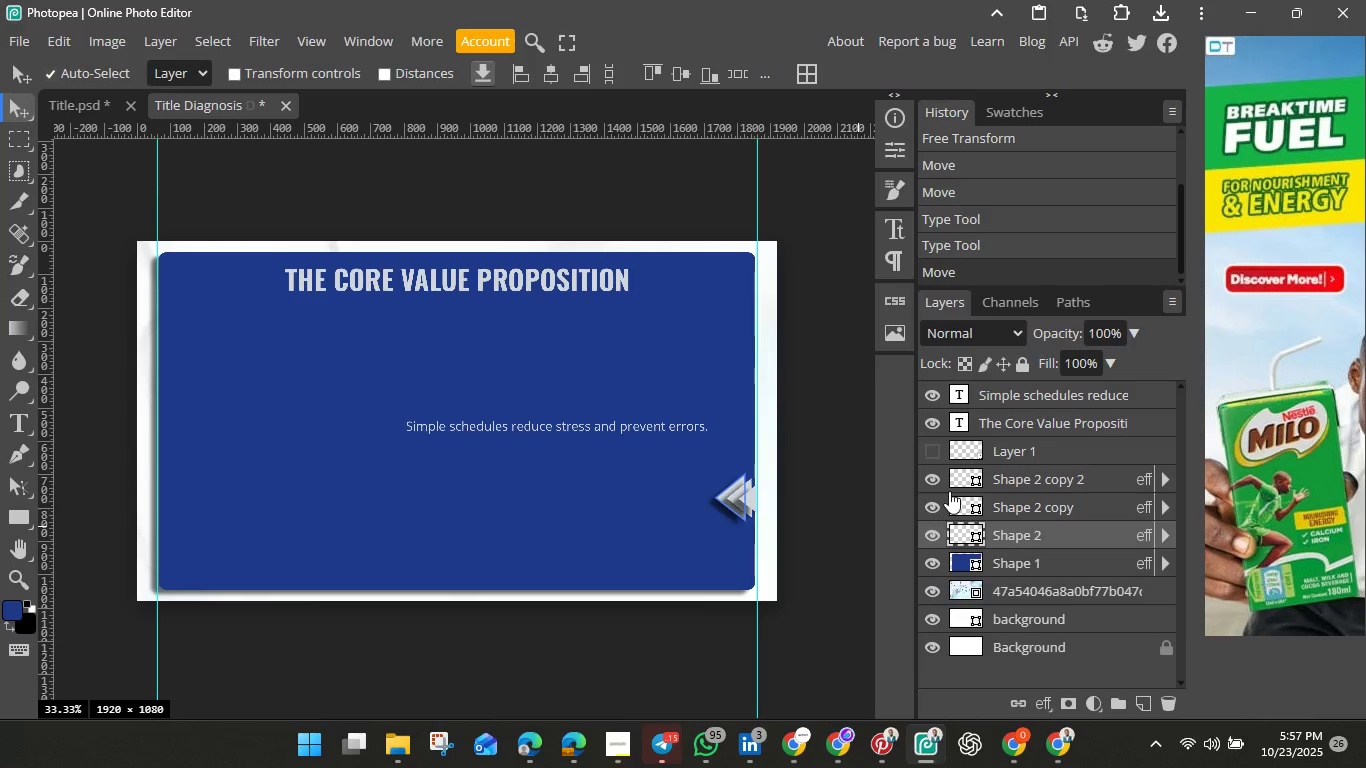 
hold_key(key=ShiftLeft, duration=1.51)
left_click([962, 499])
 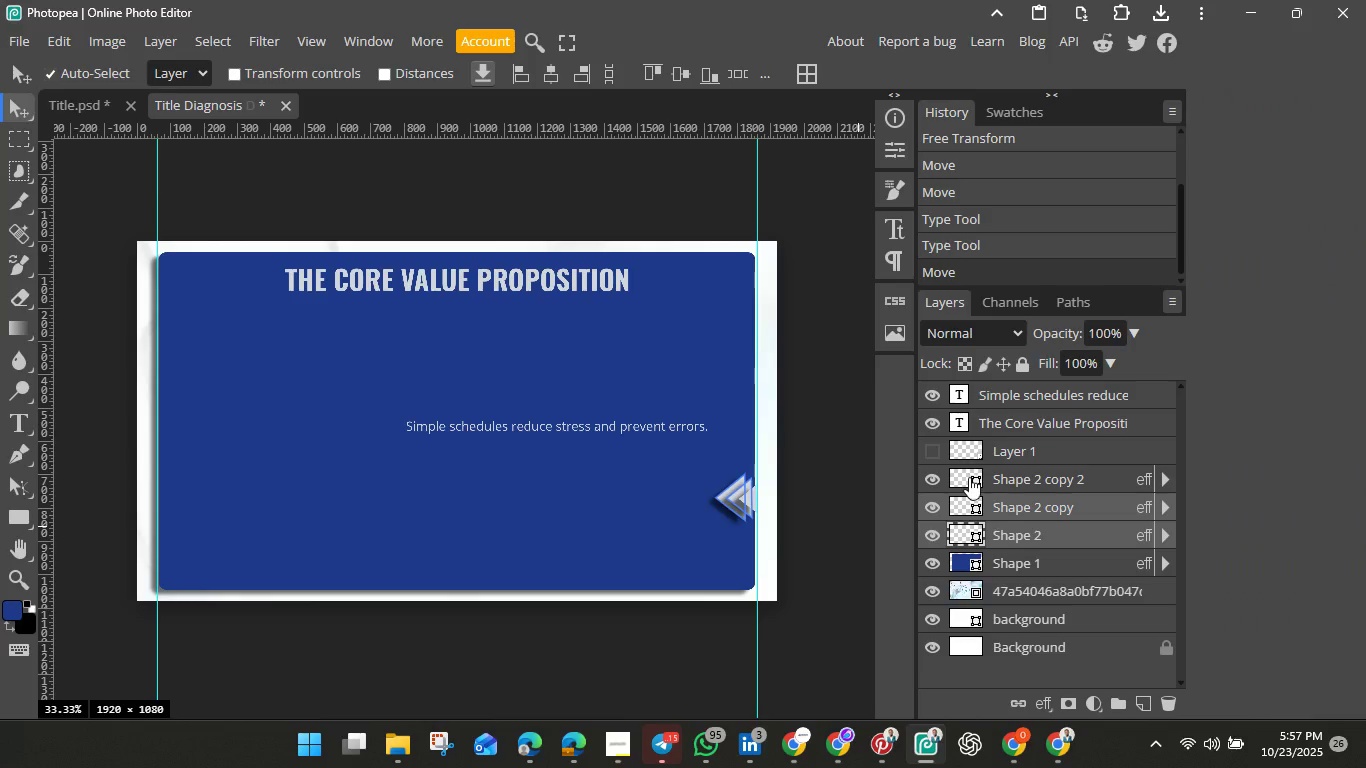 
hold_key(key=ShiftLeft, duration=1.05)
left_click([969, 477])
 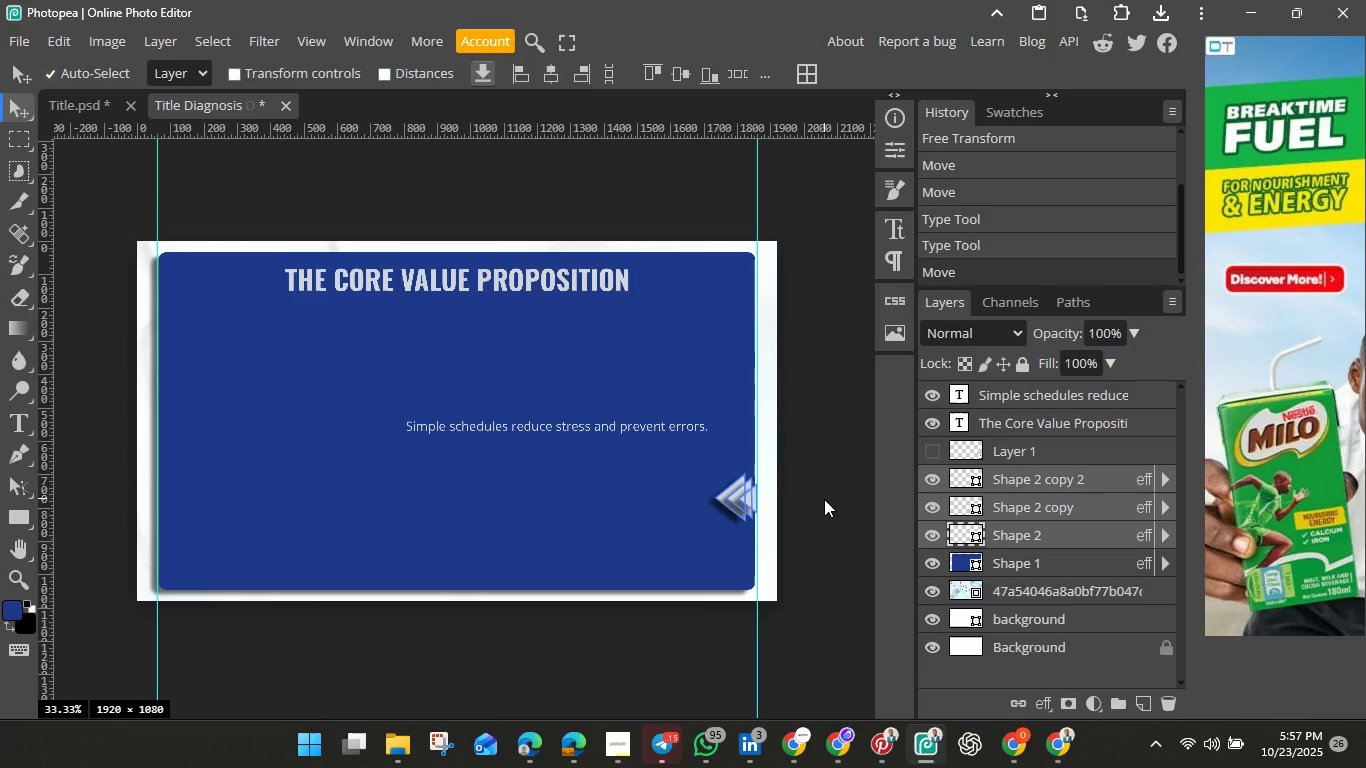 
key(Control+T)
 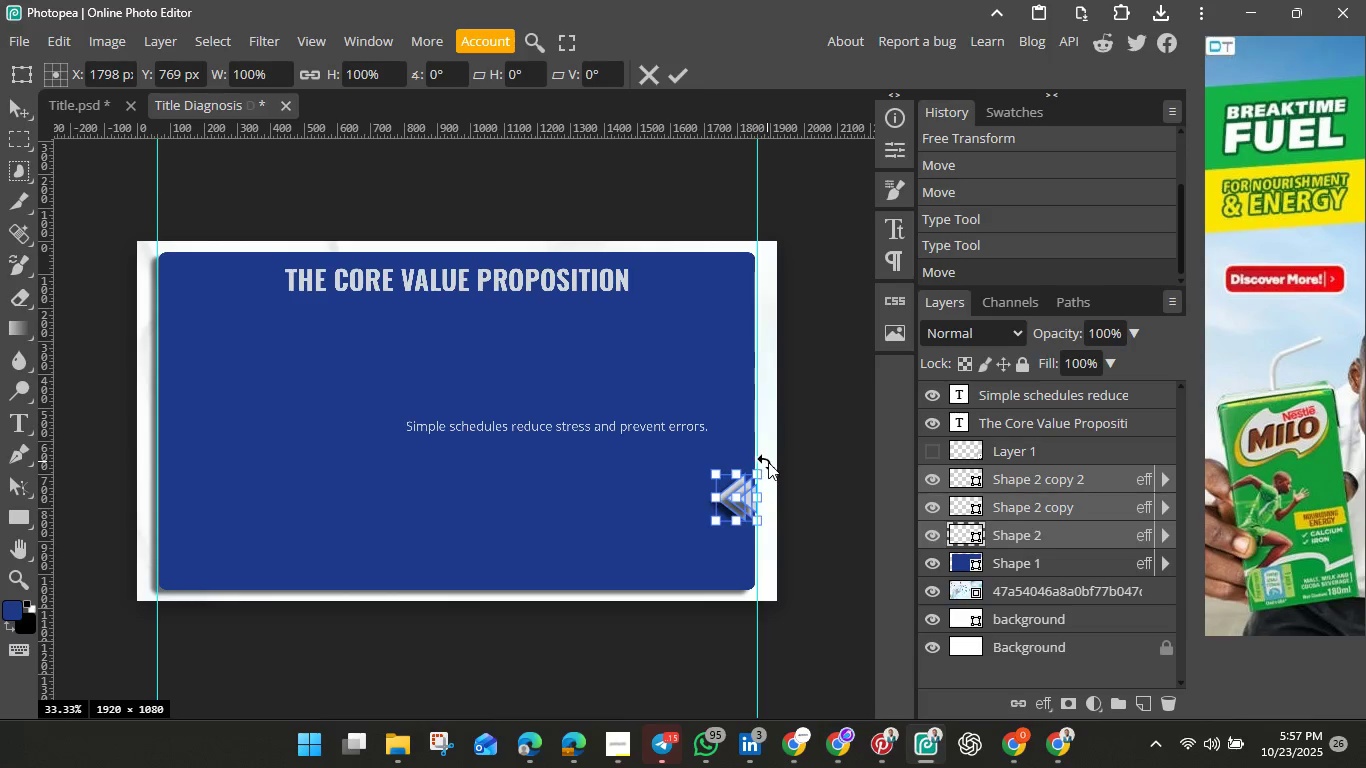 
left_click_drag(start_coordinate=[768, 462], to_coordinate=[683, 556])
 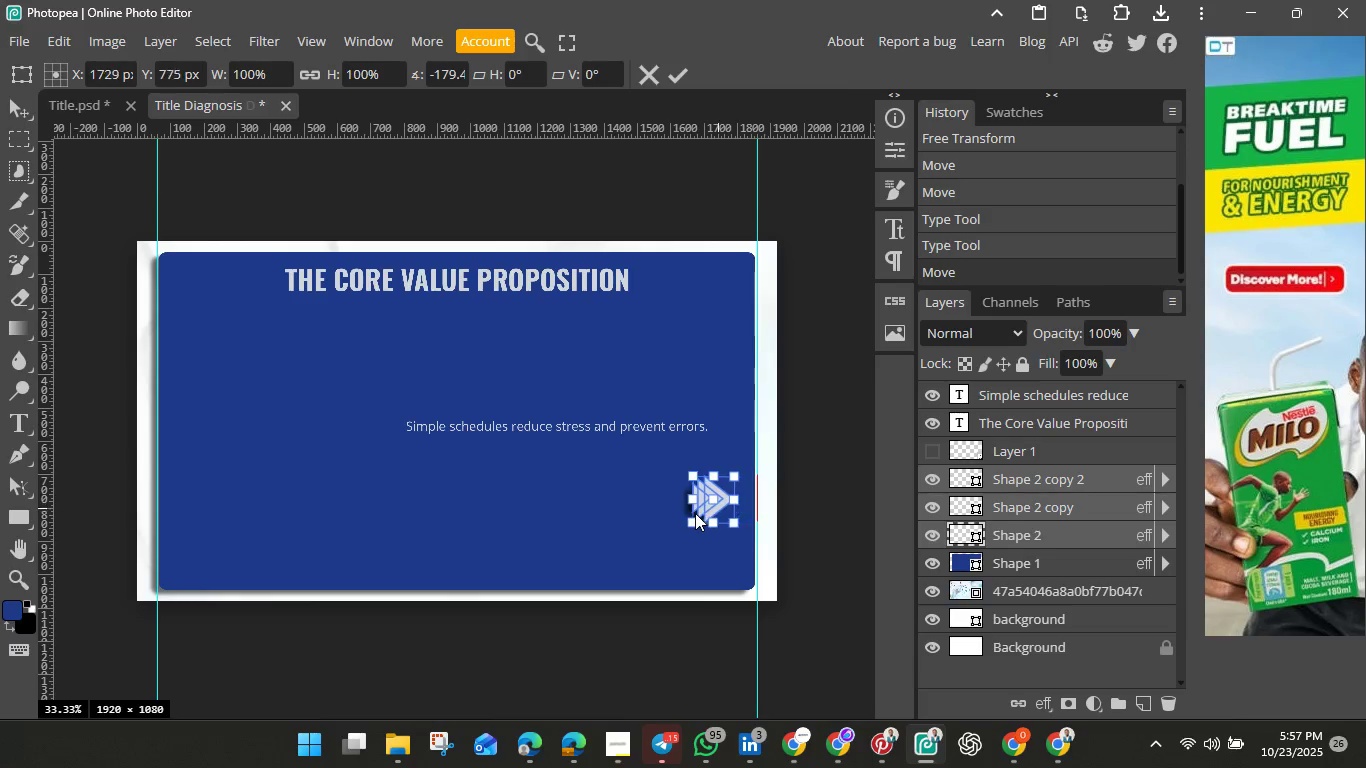 
left_click_drag(start_coordinate=[741, 507], to_coordinate=[184, 569])
 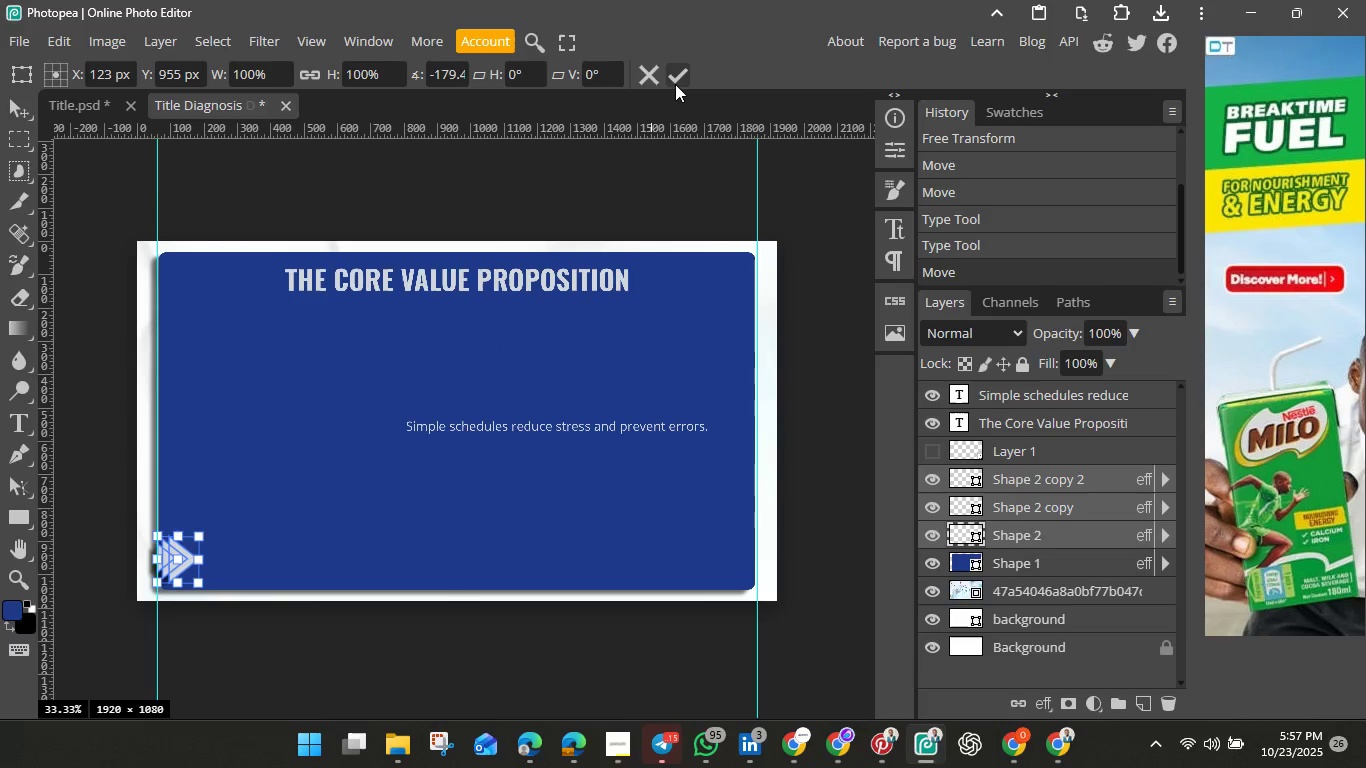 
left_click([675, 84])
 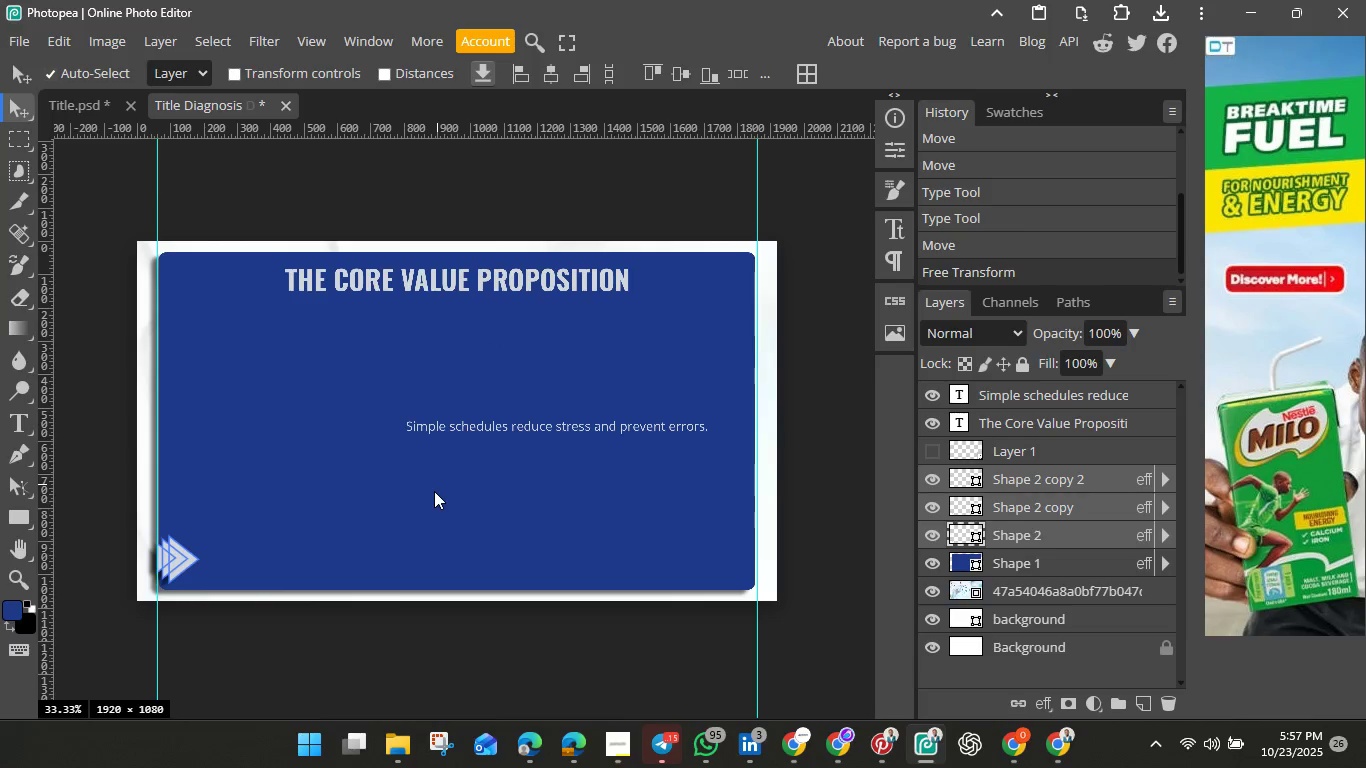 
left_click([434, 491])
 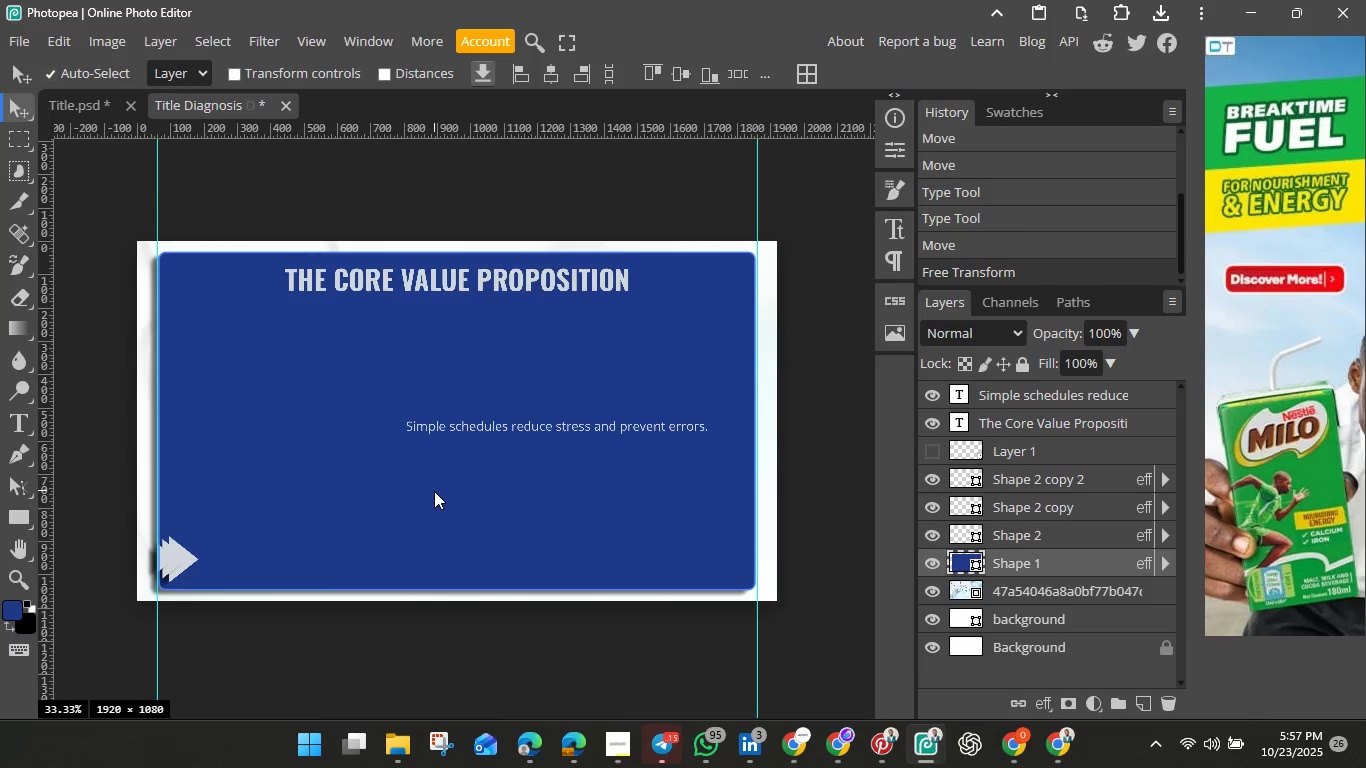 
left_click([434, 491])
 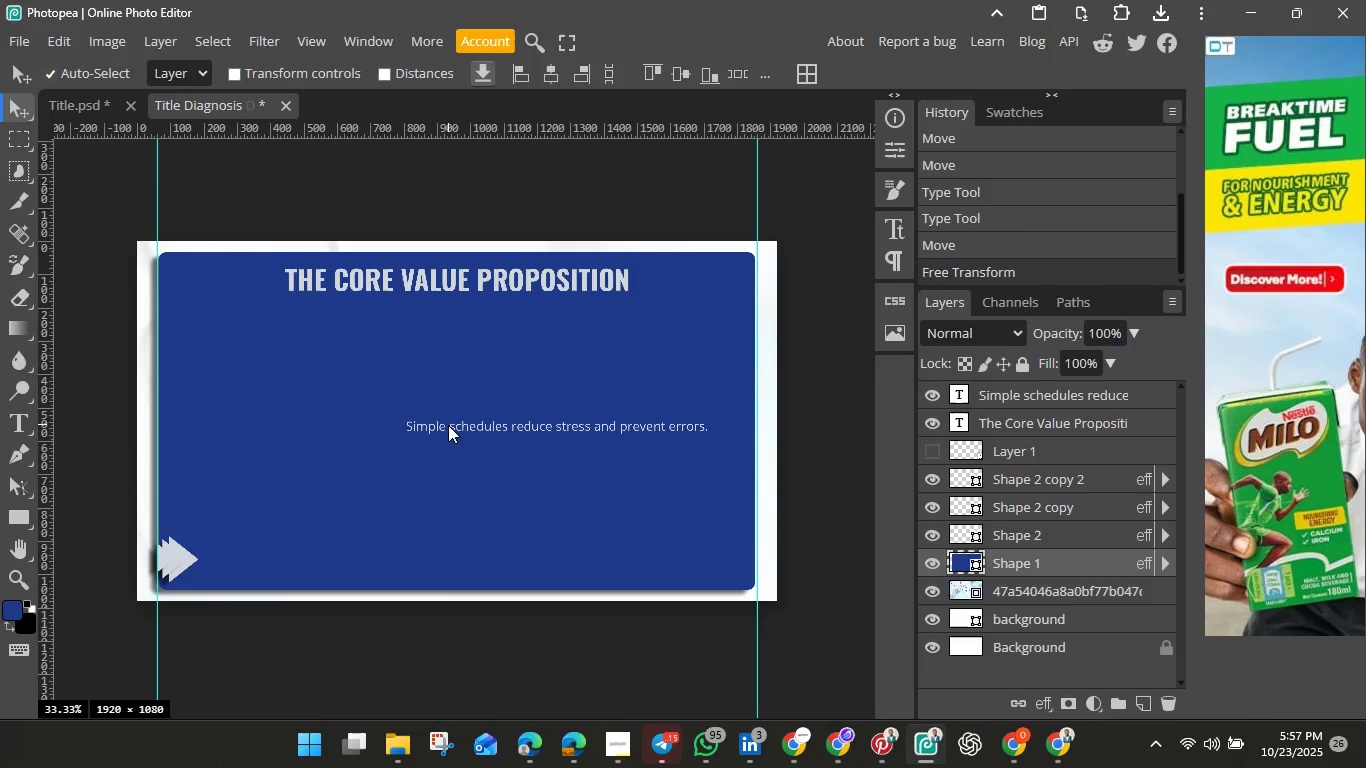 
left_click([448, 425])
 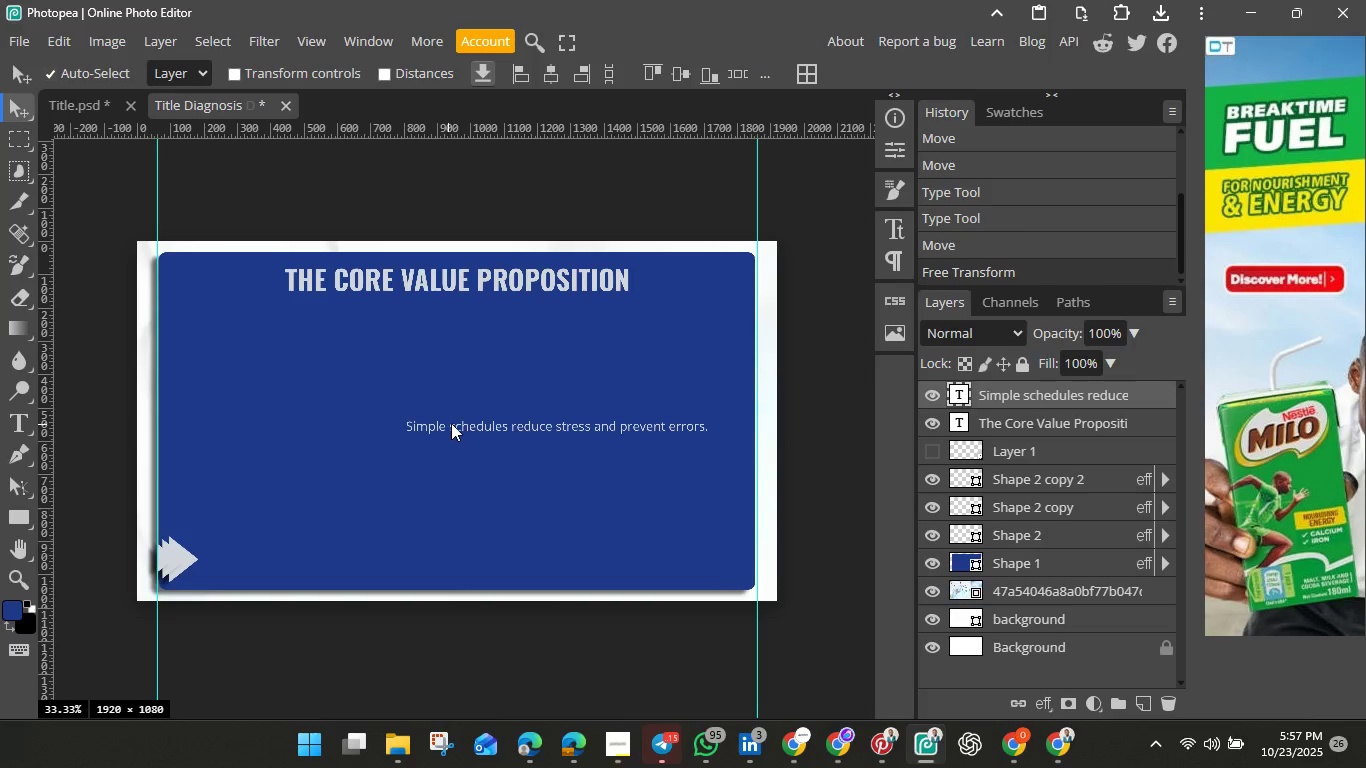 
wait(13.45)
 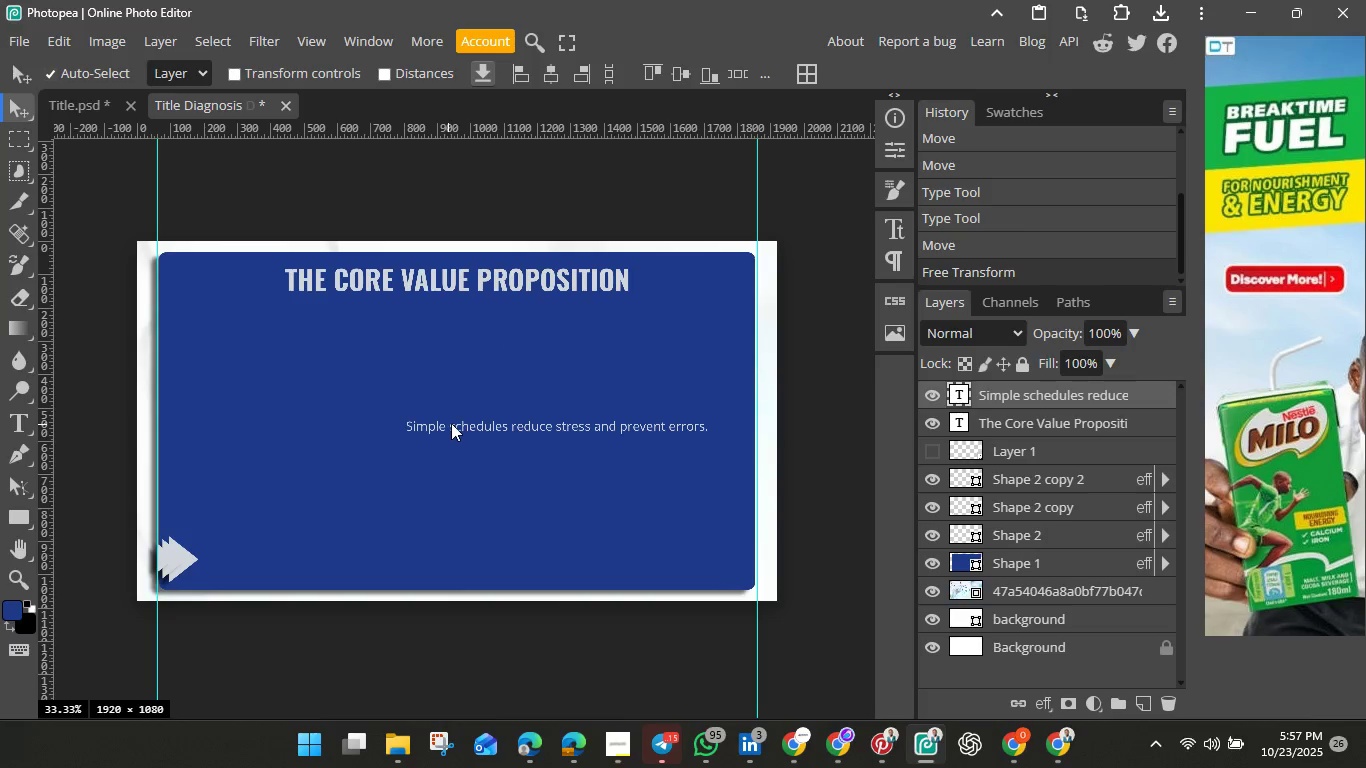 
left_click([451, 18])